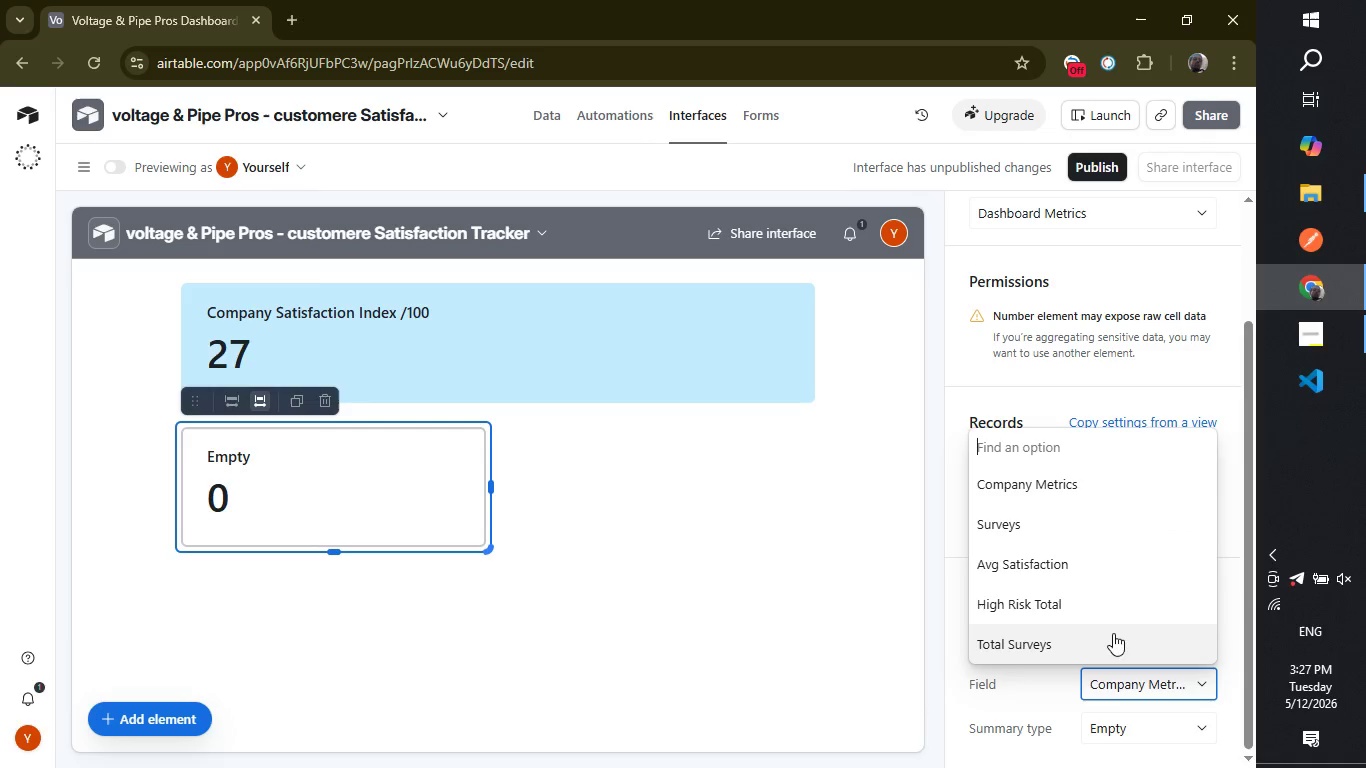 
left_click([1103, 610])
 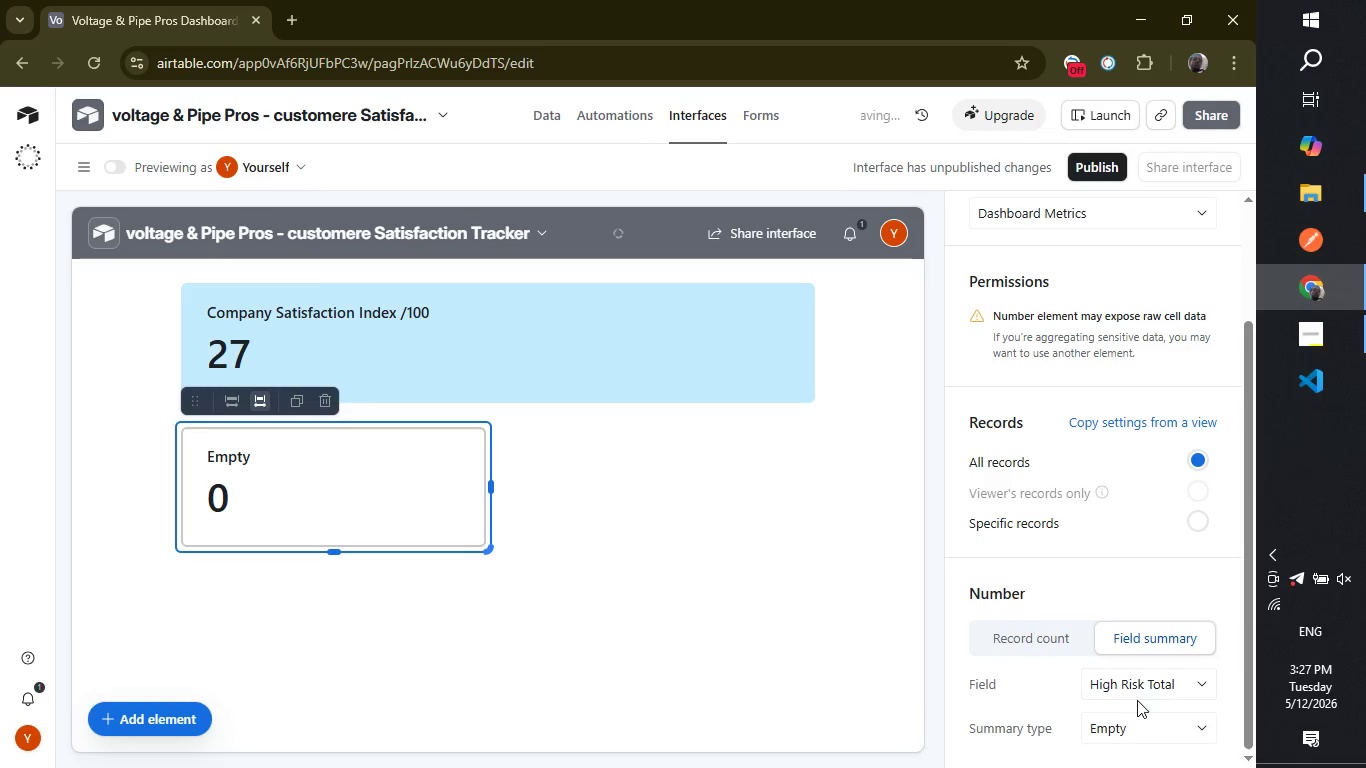 
left_click([1131, 719])
 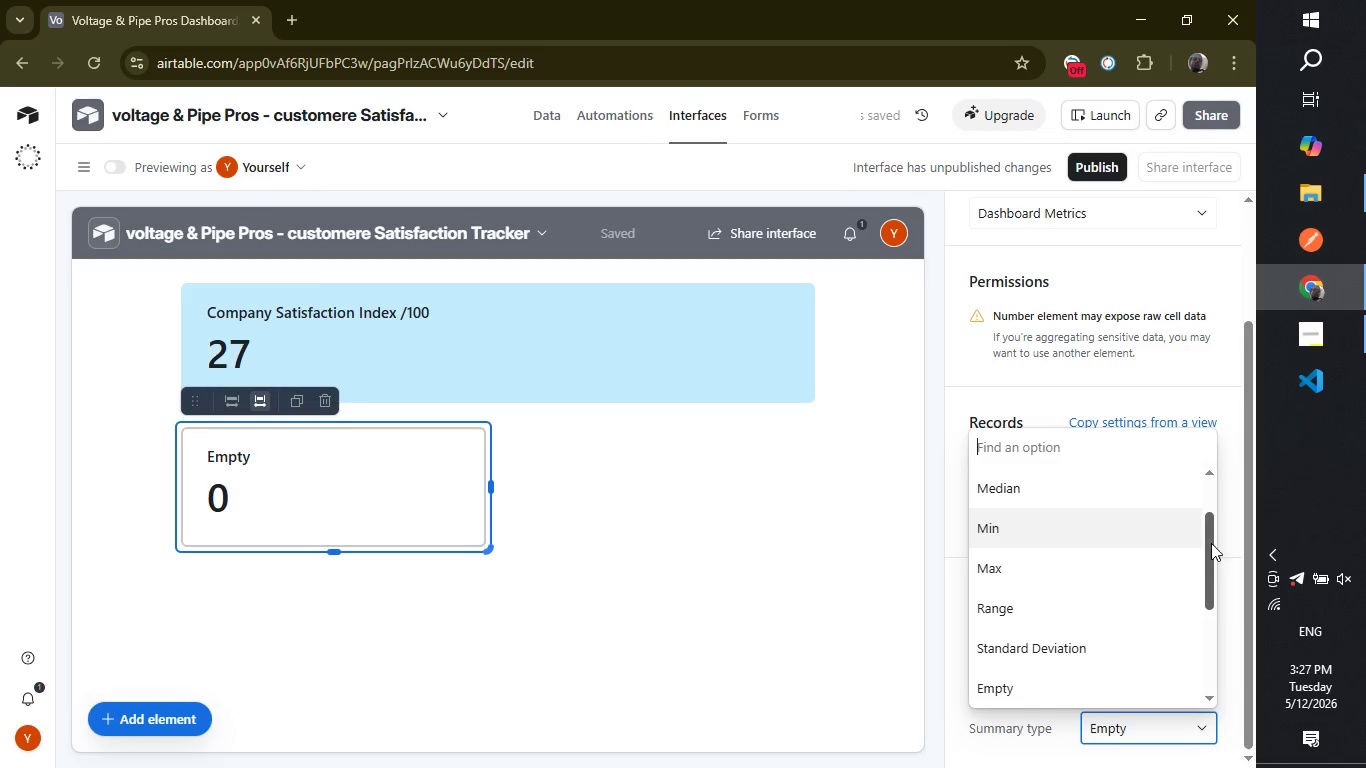 
left_click_drag(start_coordinate=[1208, 547], to_coordinate=[1211, 469])
 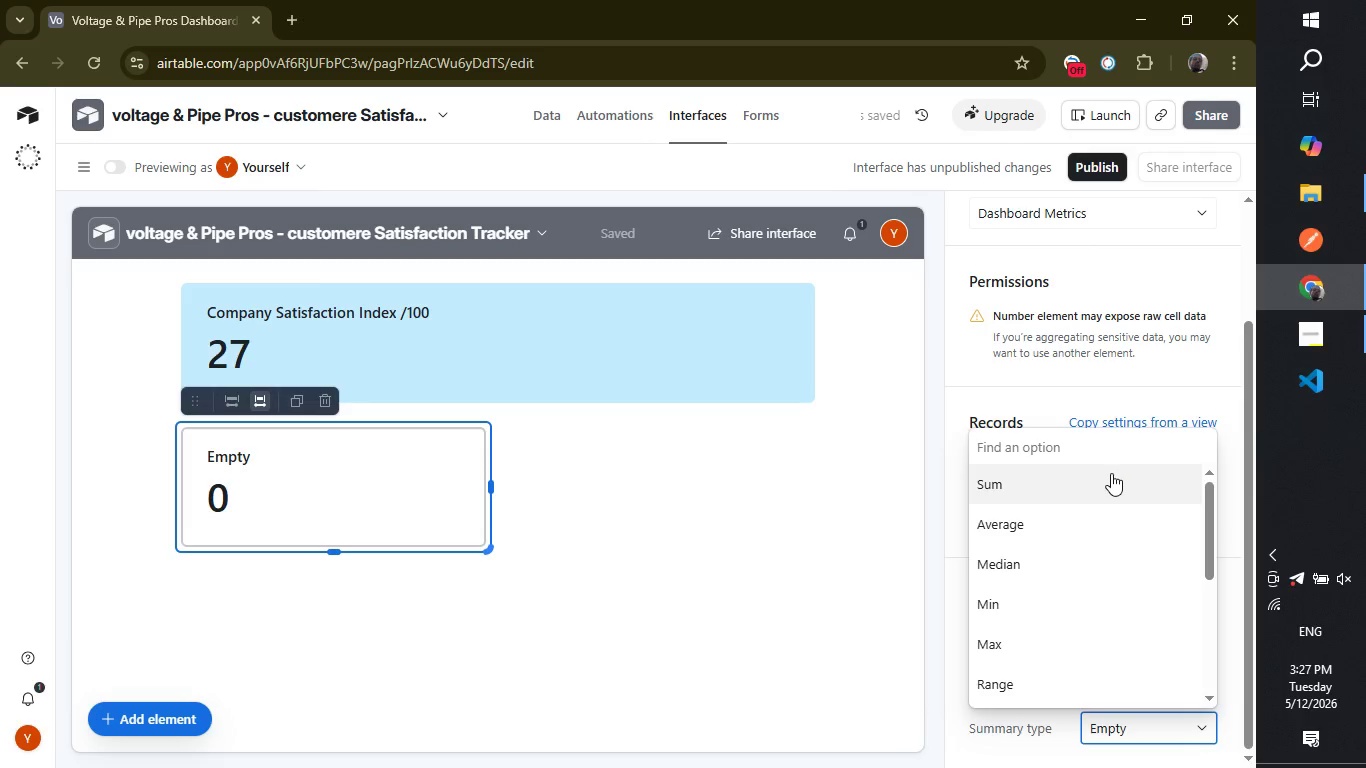 
left_click([1111, 473])
 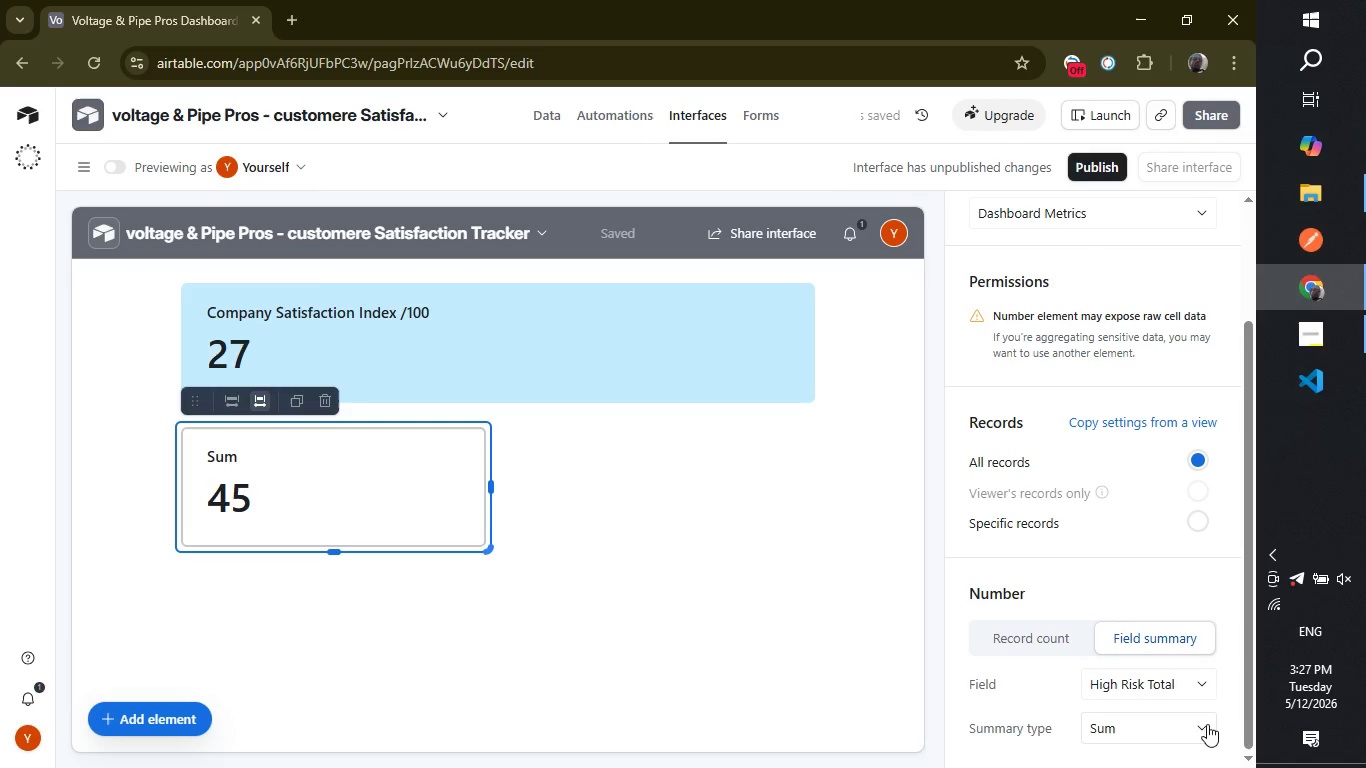 
wait(5.67)
 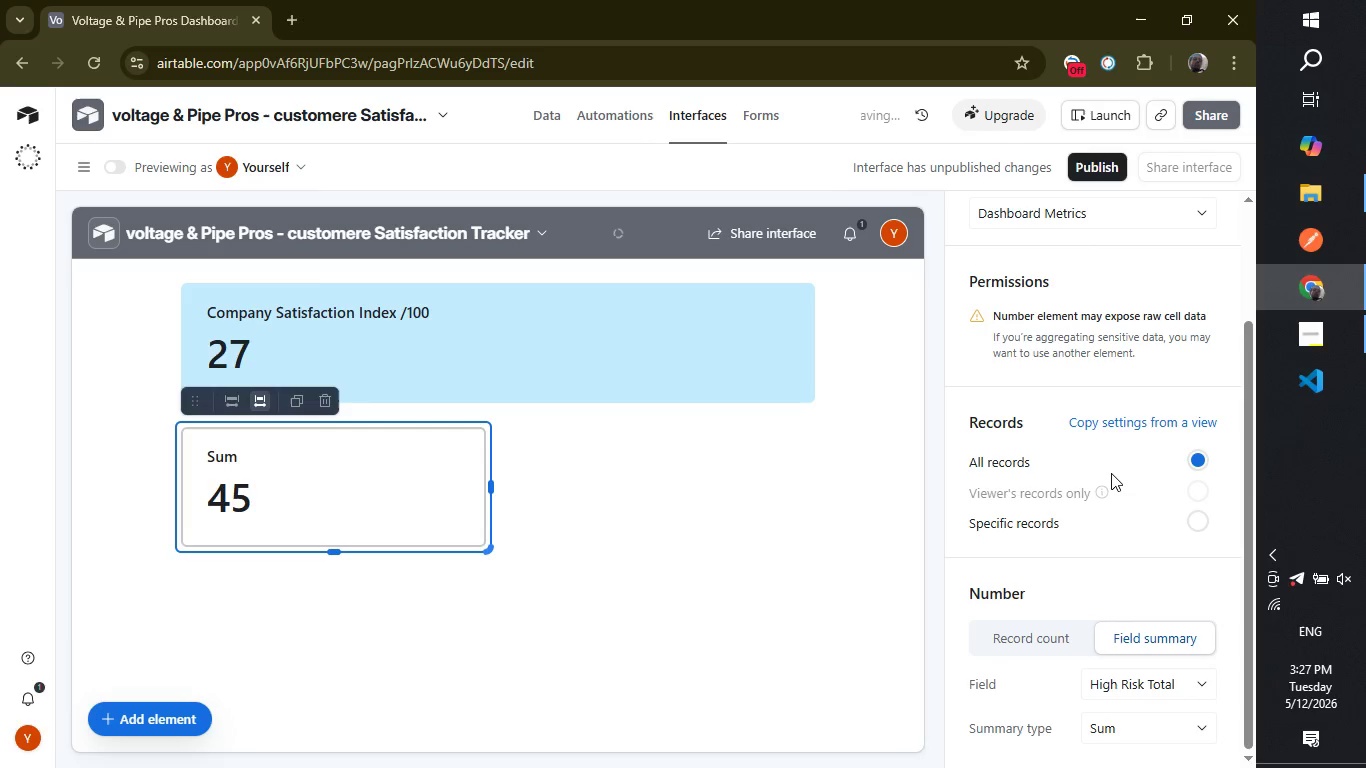 
left_click_drag(start_coordinate=[1242, 701], to_coordinate=[1260, 489])
 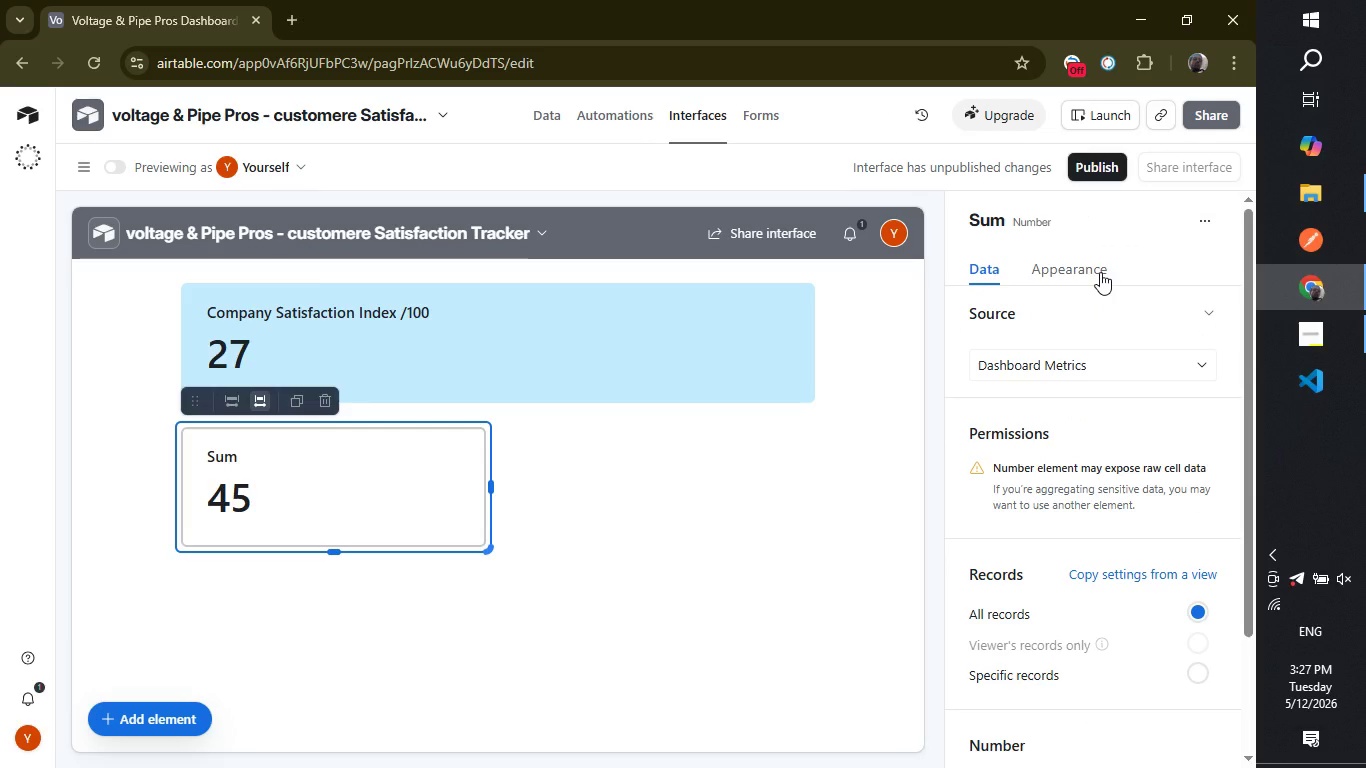 
left_click([1100, 272])
 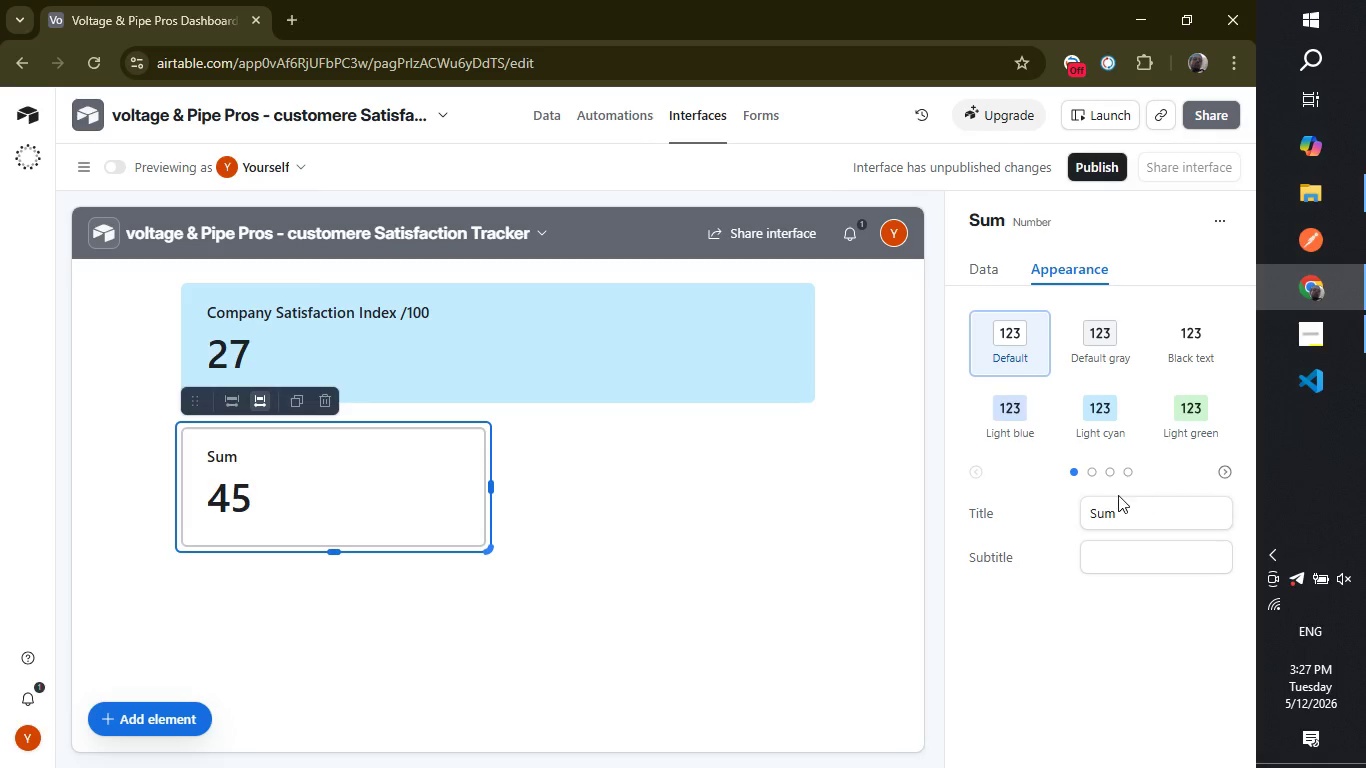 
left_click([1092, 472])
 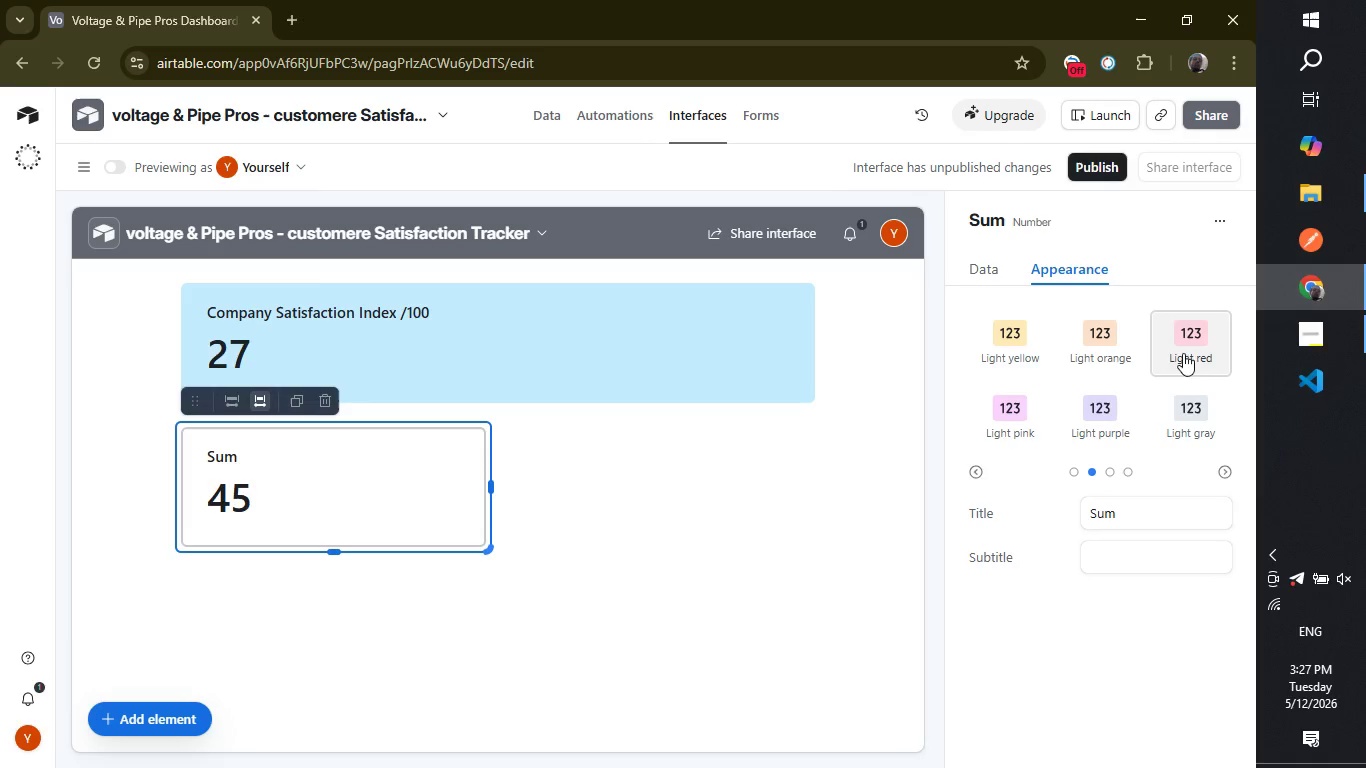 
left_click([1189, 344])
 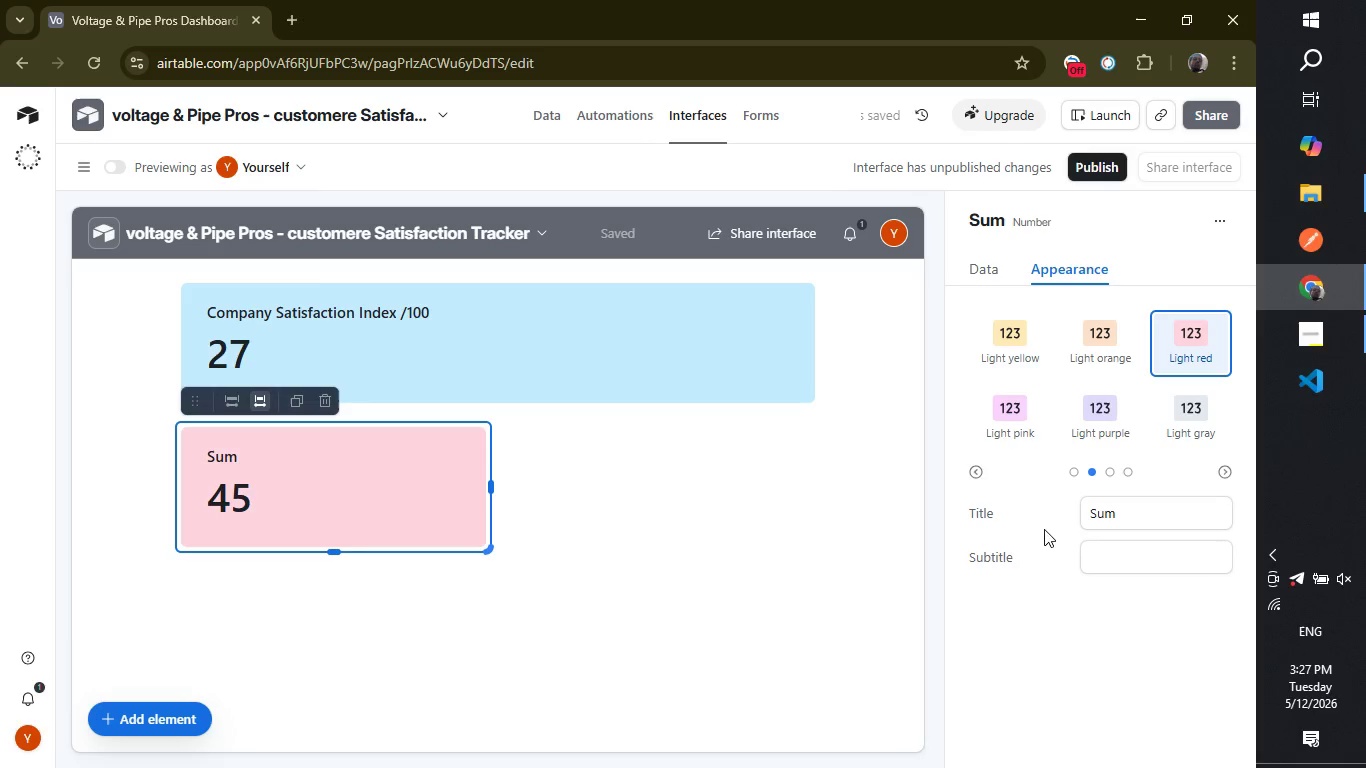 
double_click([1129, 517])
 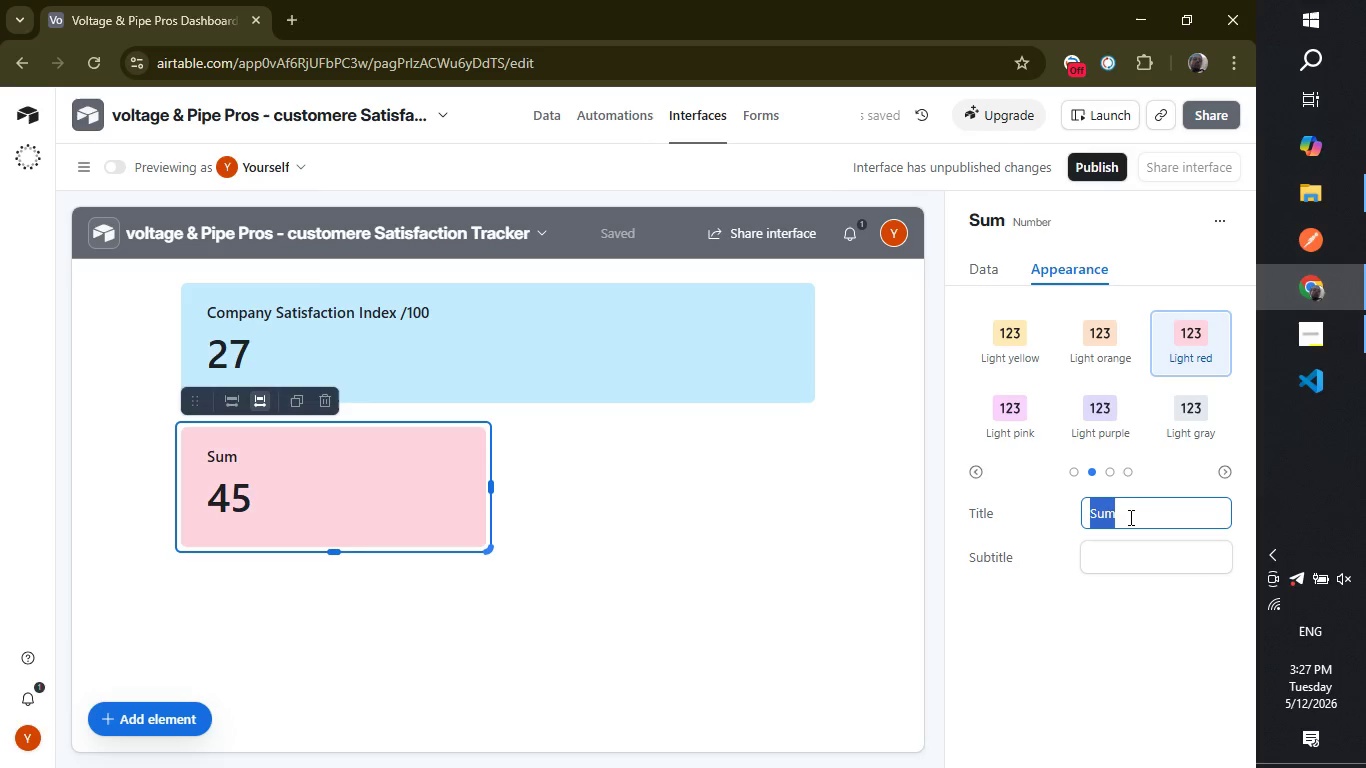 
triple_click([1129, 517])
 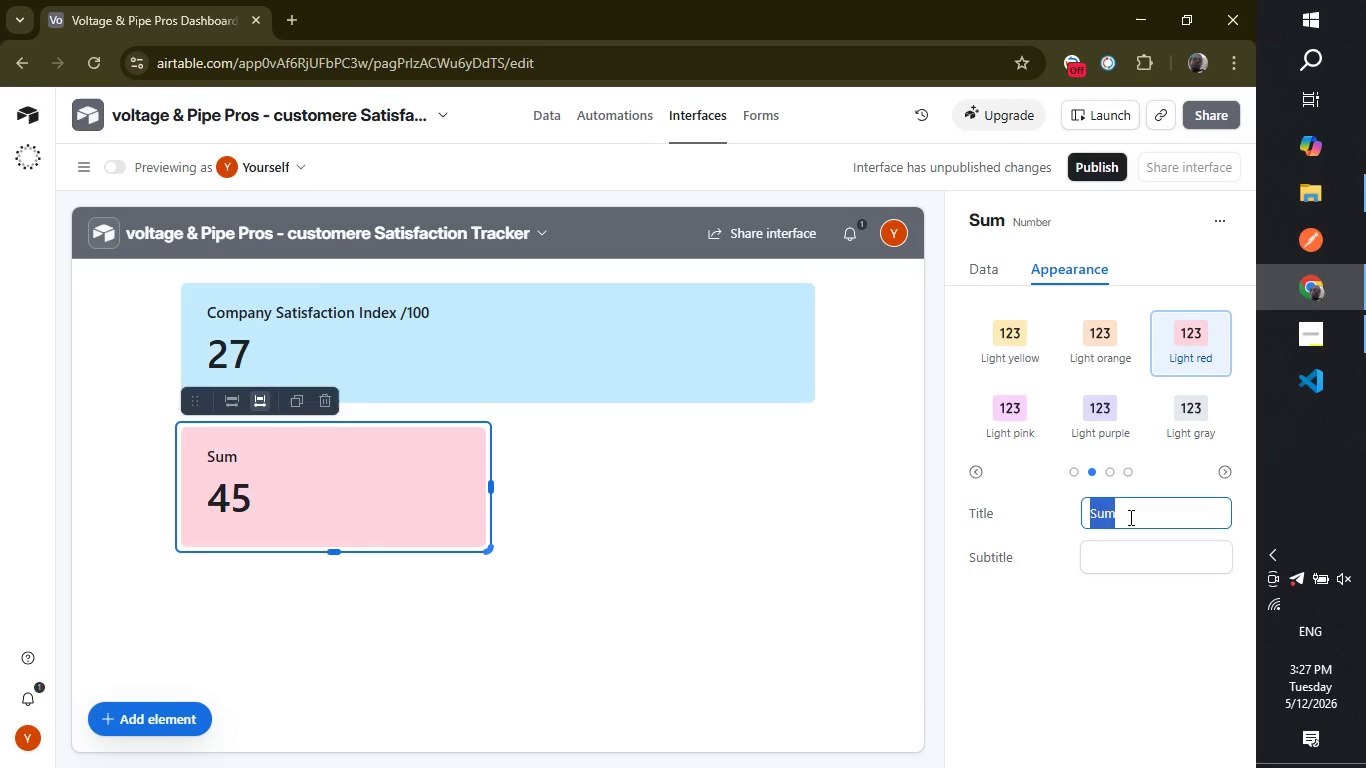 
type(High-Risk Surveys)
 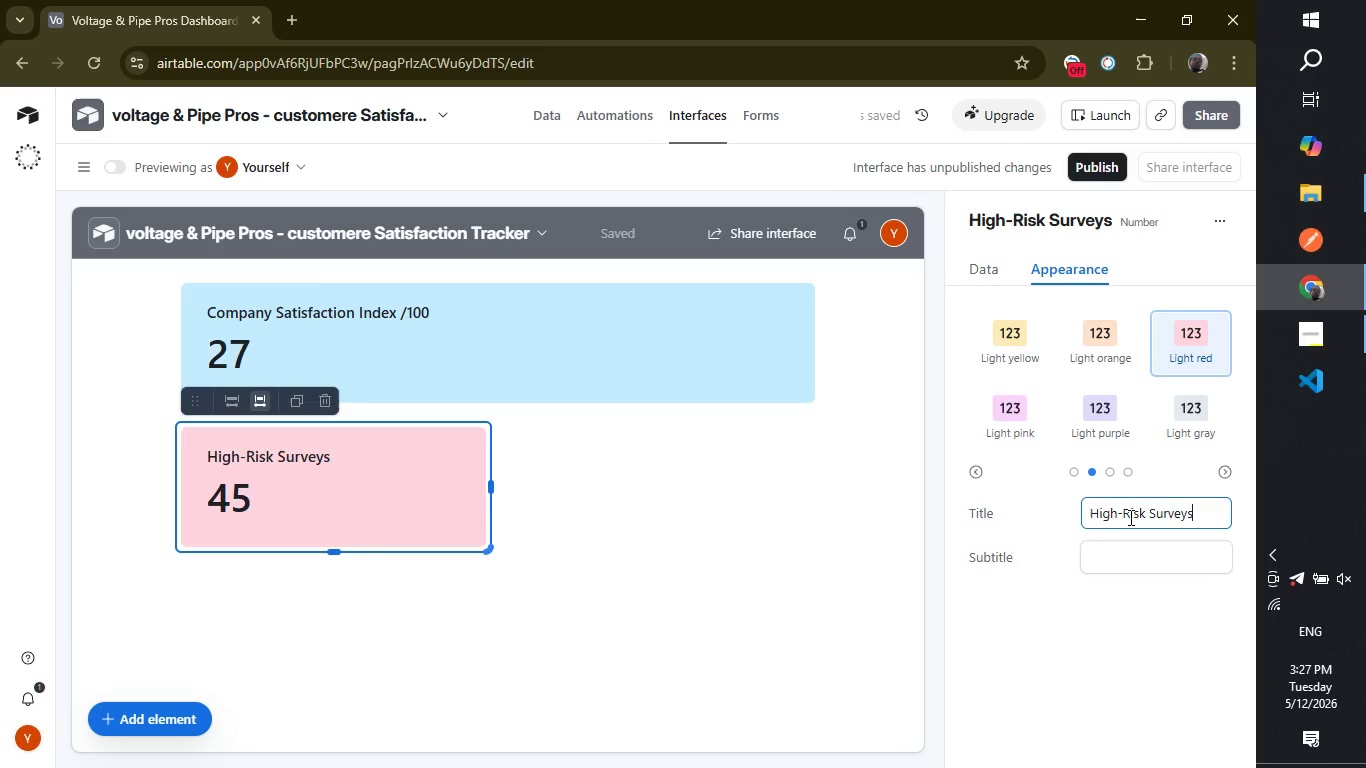 
key(Enter)
 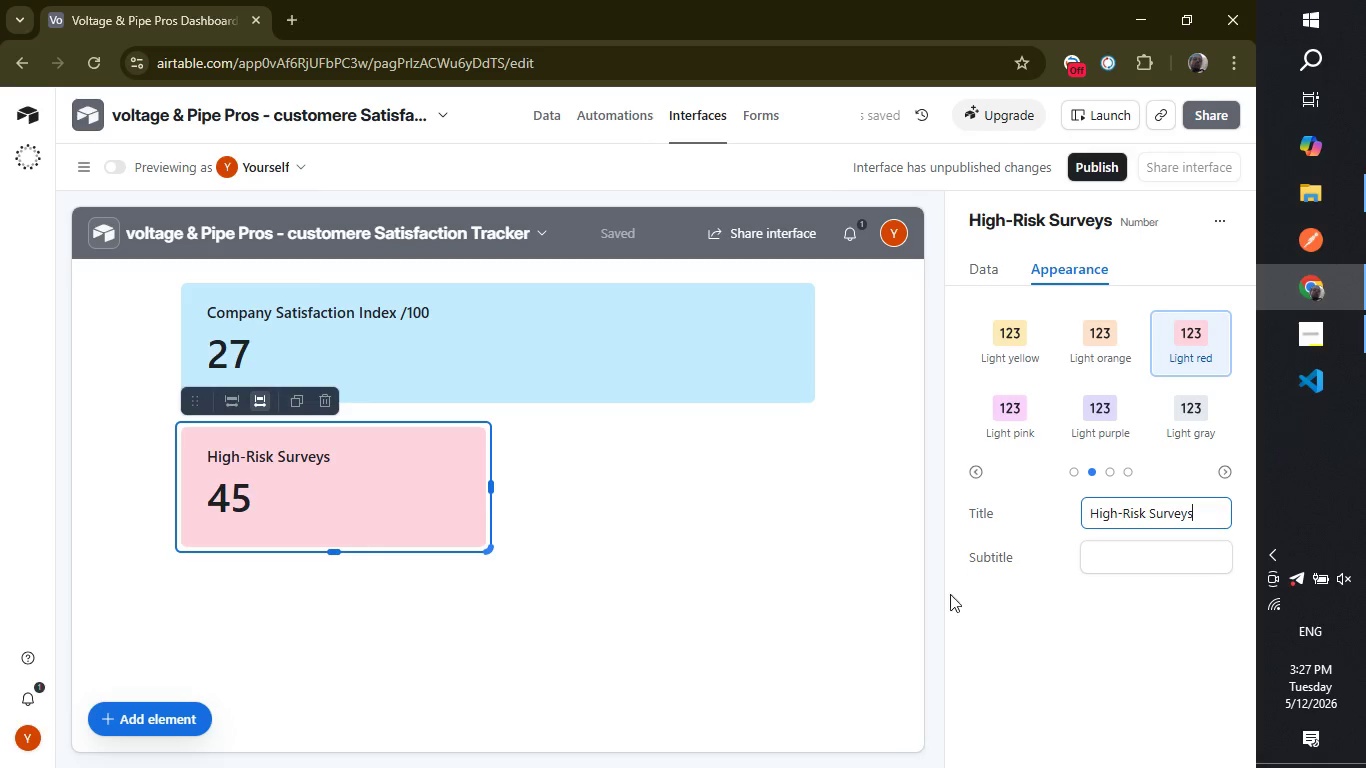 
left_click([751, 606])
 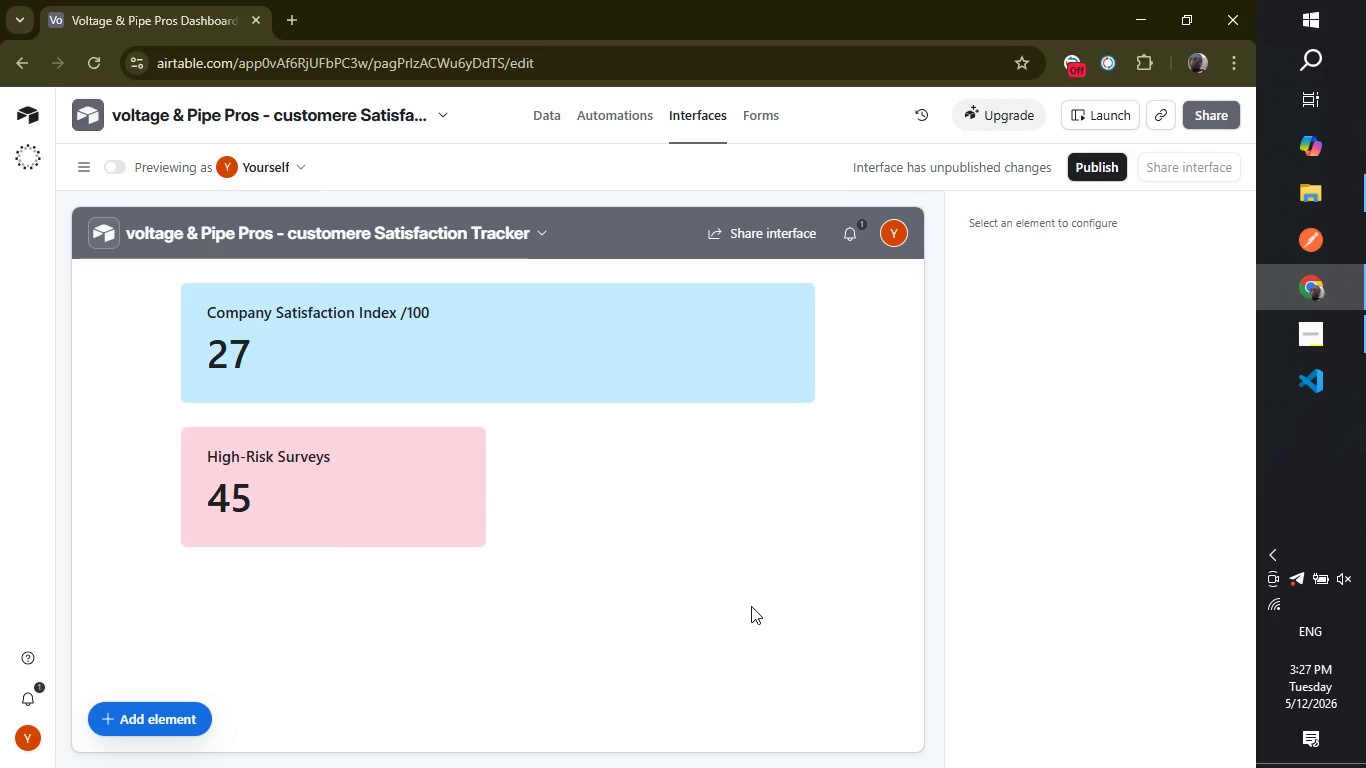 
wait(8.03)
 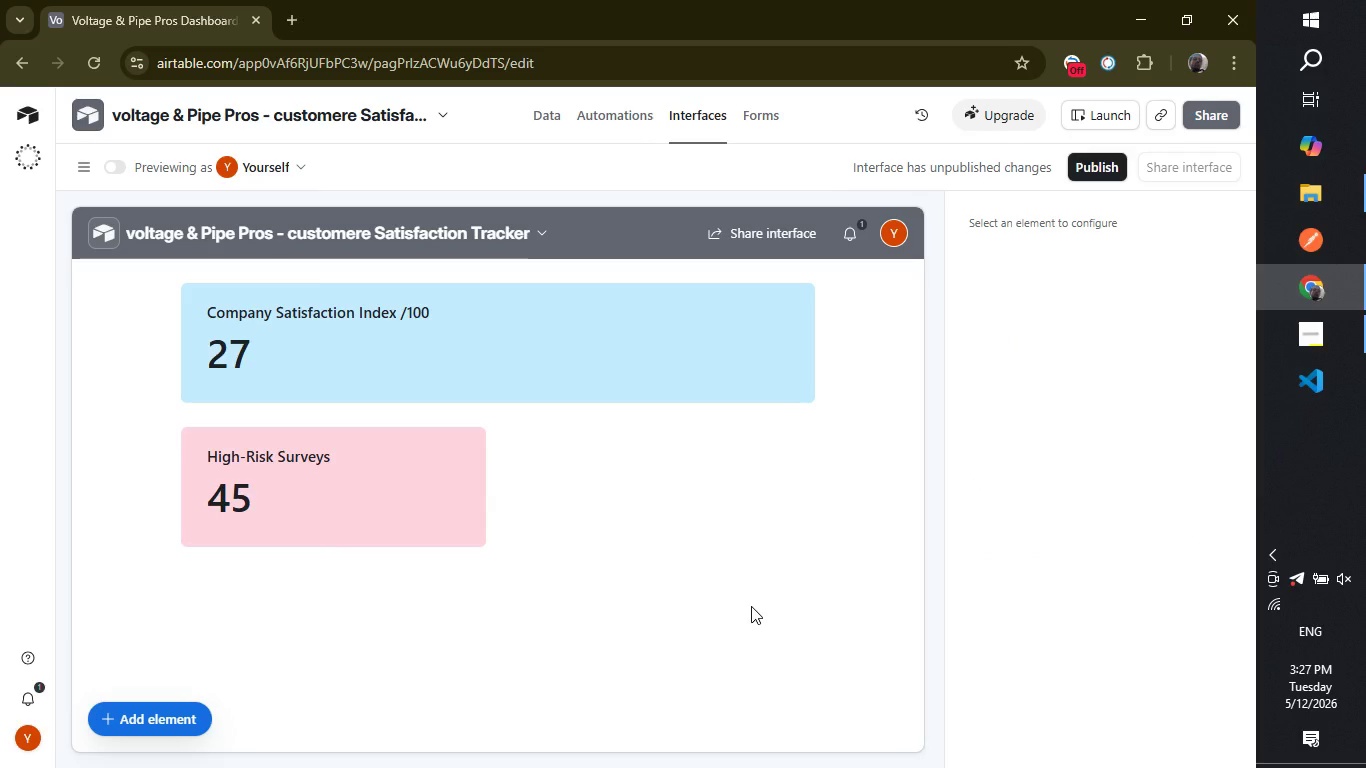 
left_click([291, 493])
 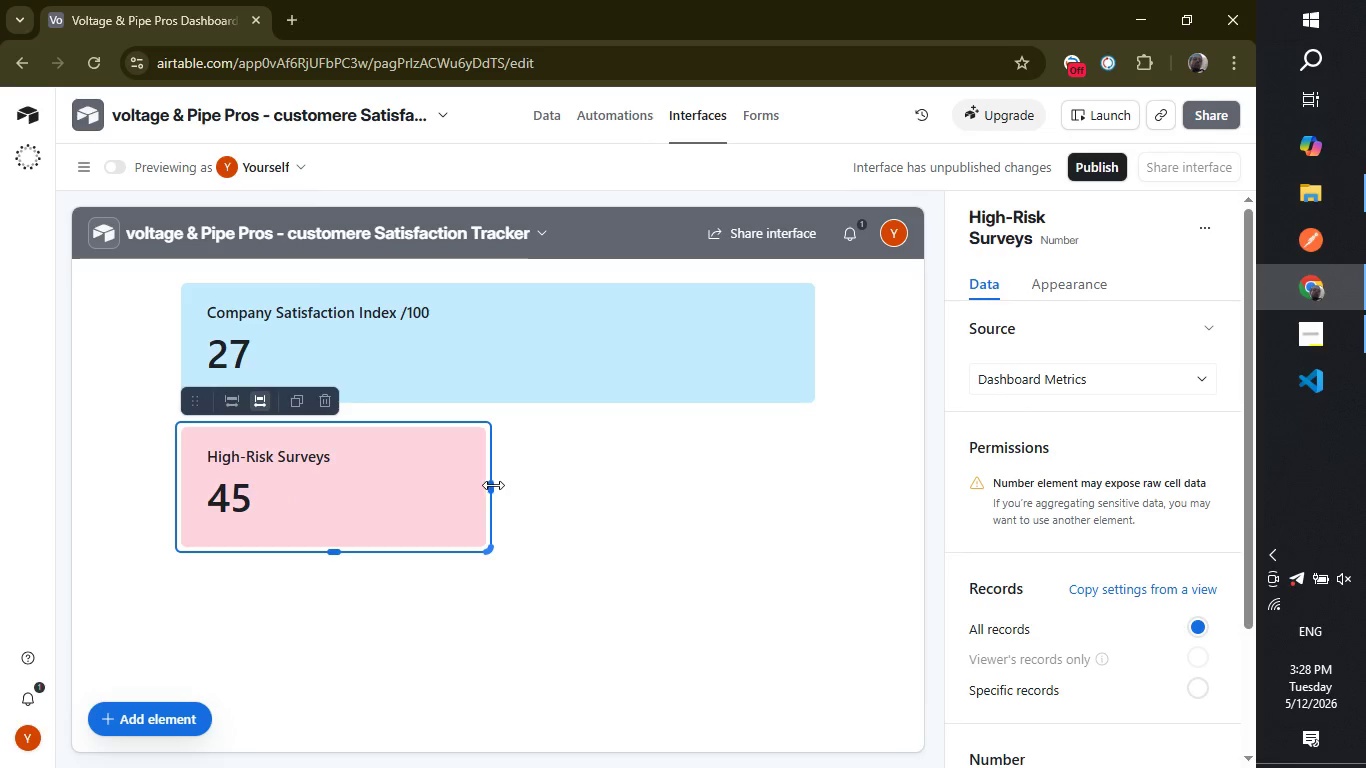 
left_click_drag(start_coordinate=[492, 485], to_coordinate=[836, 472])
 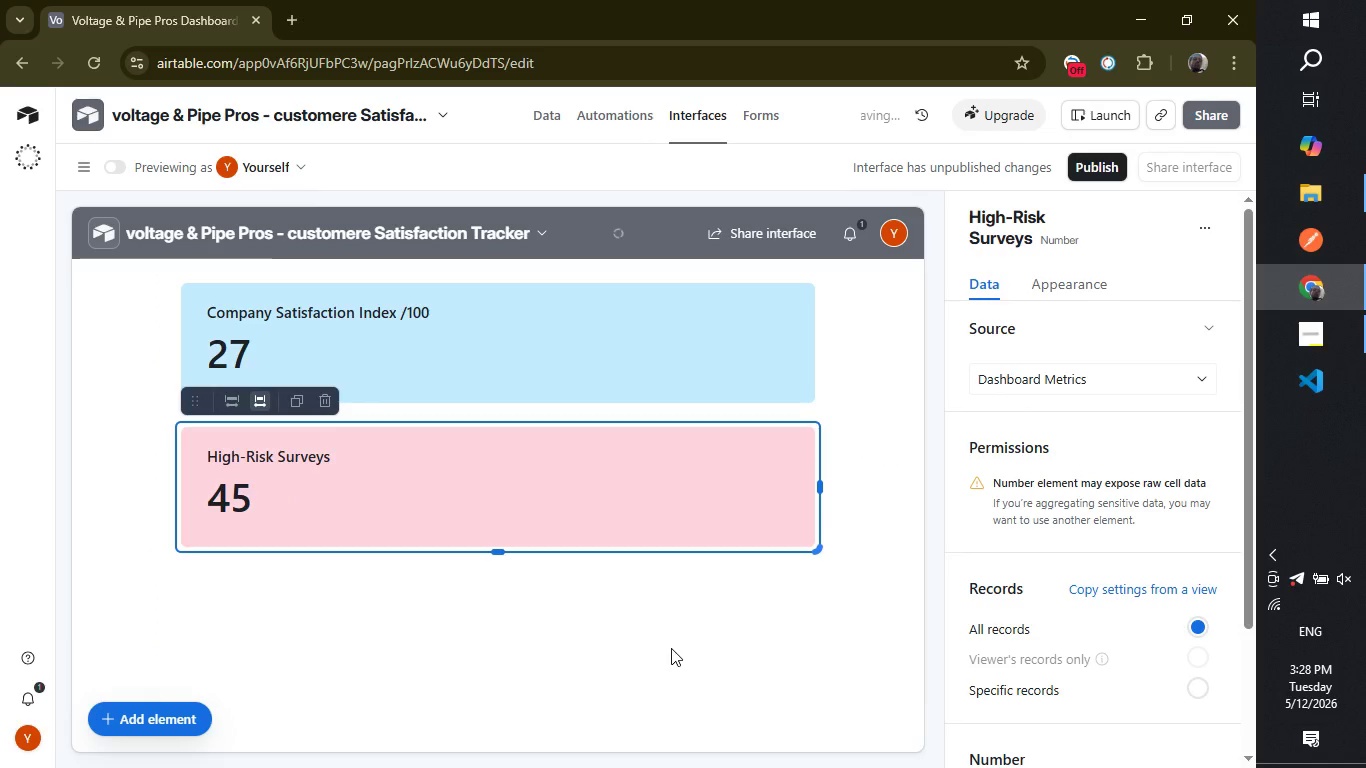 
left_click([671, 648])
 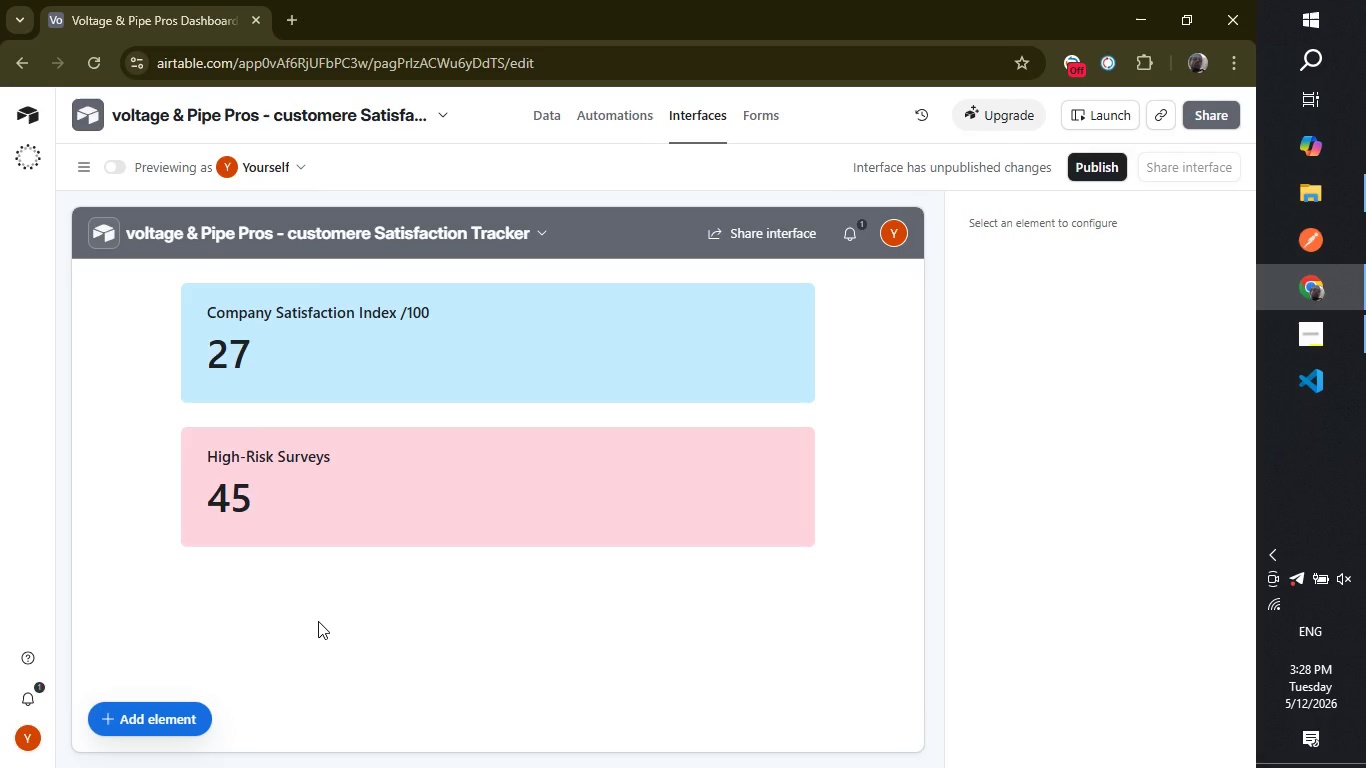 
wait(26.5)
 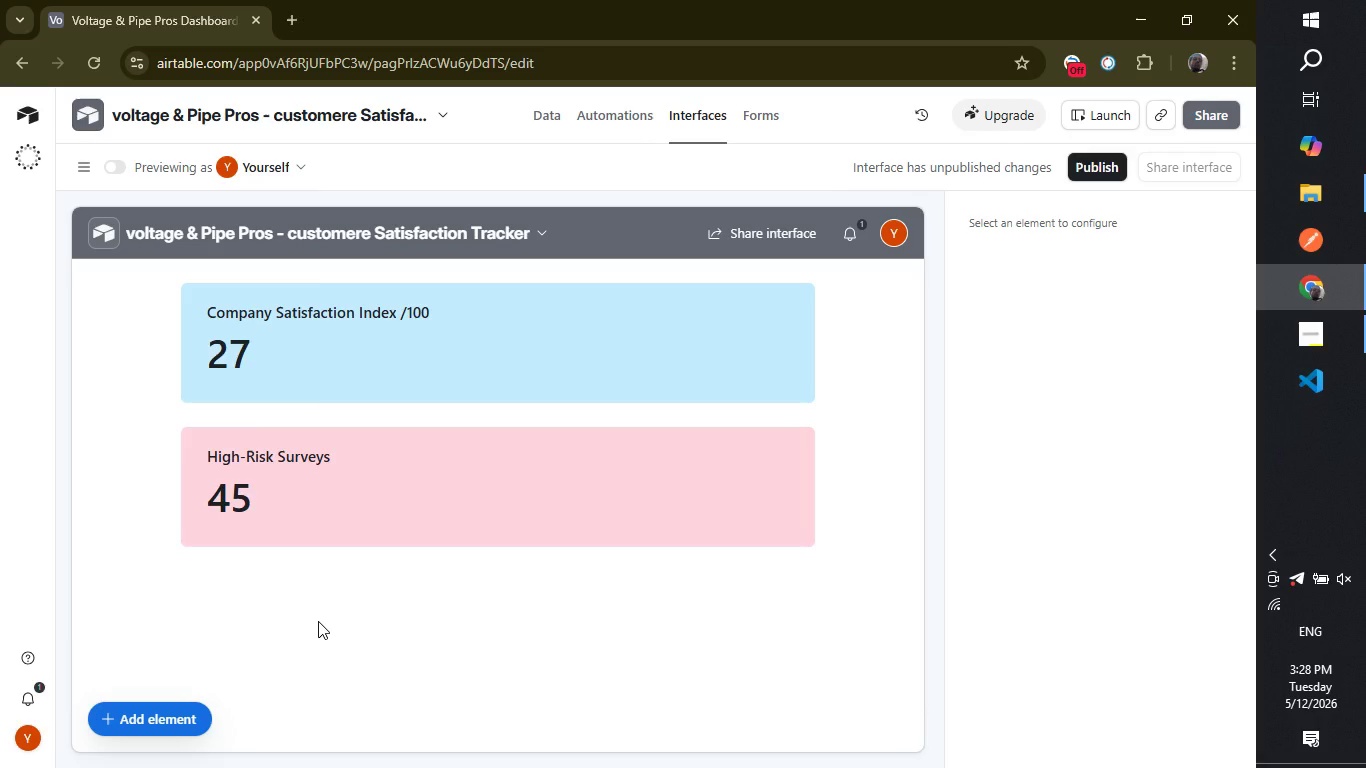 
left_click([168, 714])
 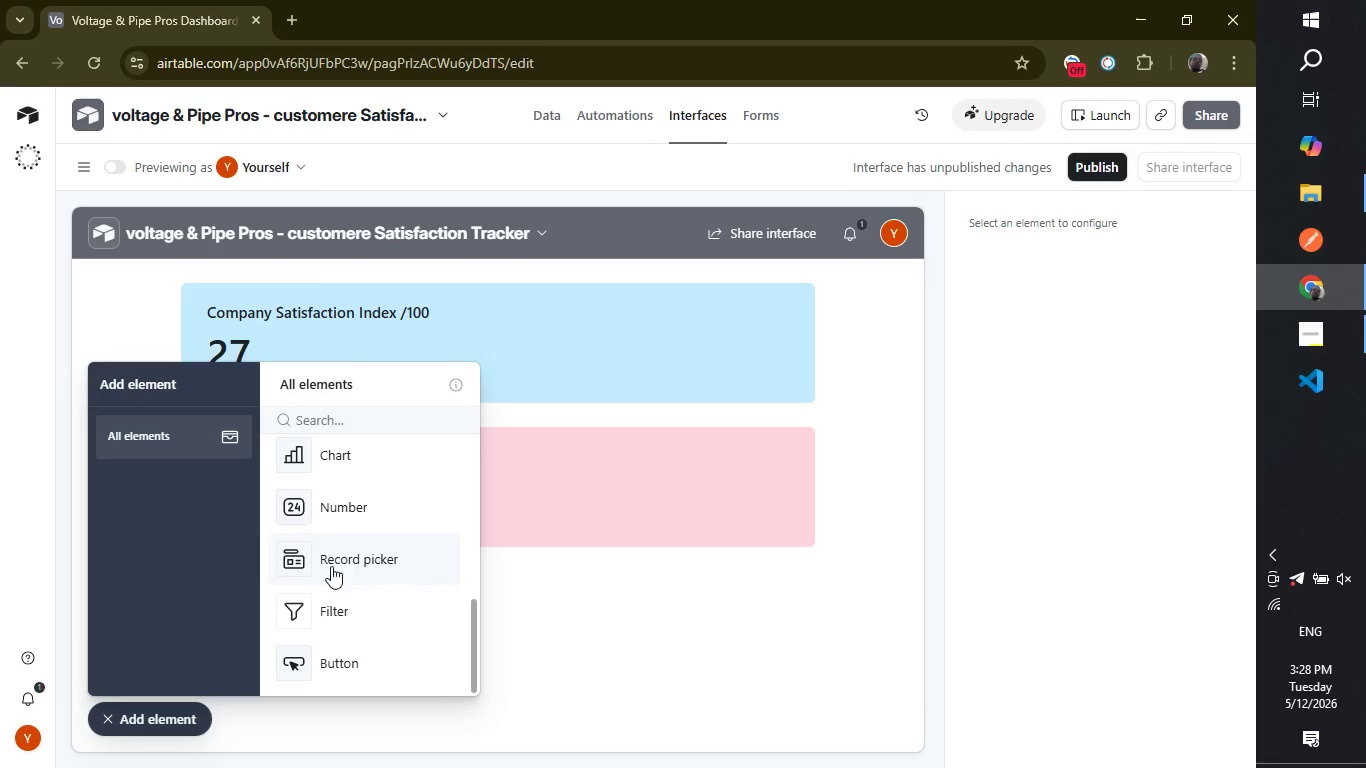 
left_click([357, 508])
 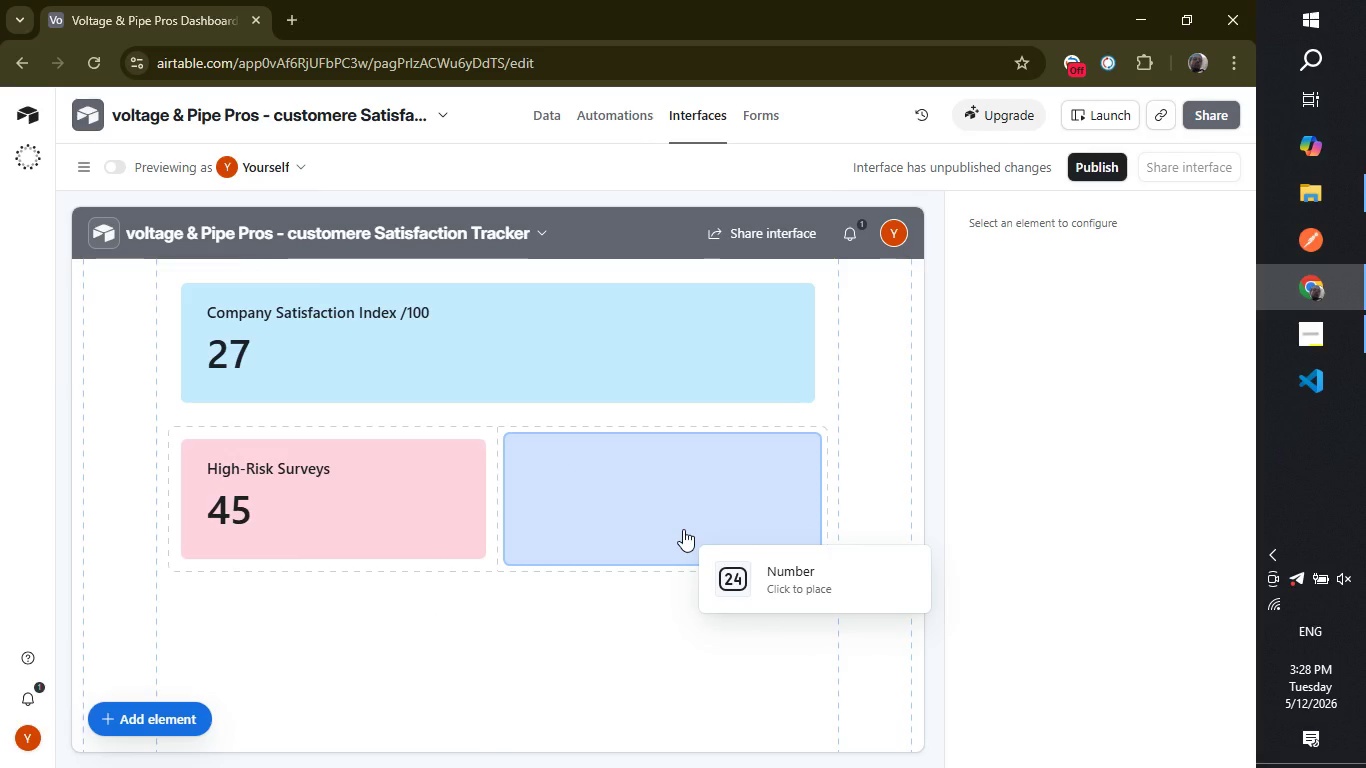 
wait(8.34)
 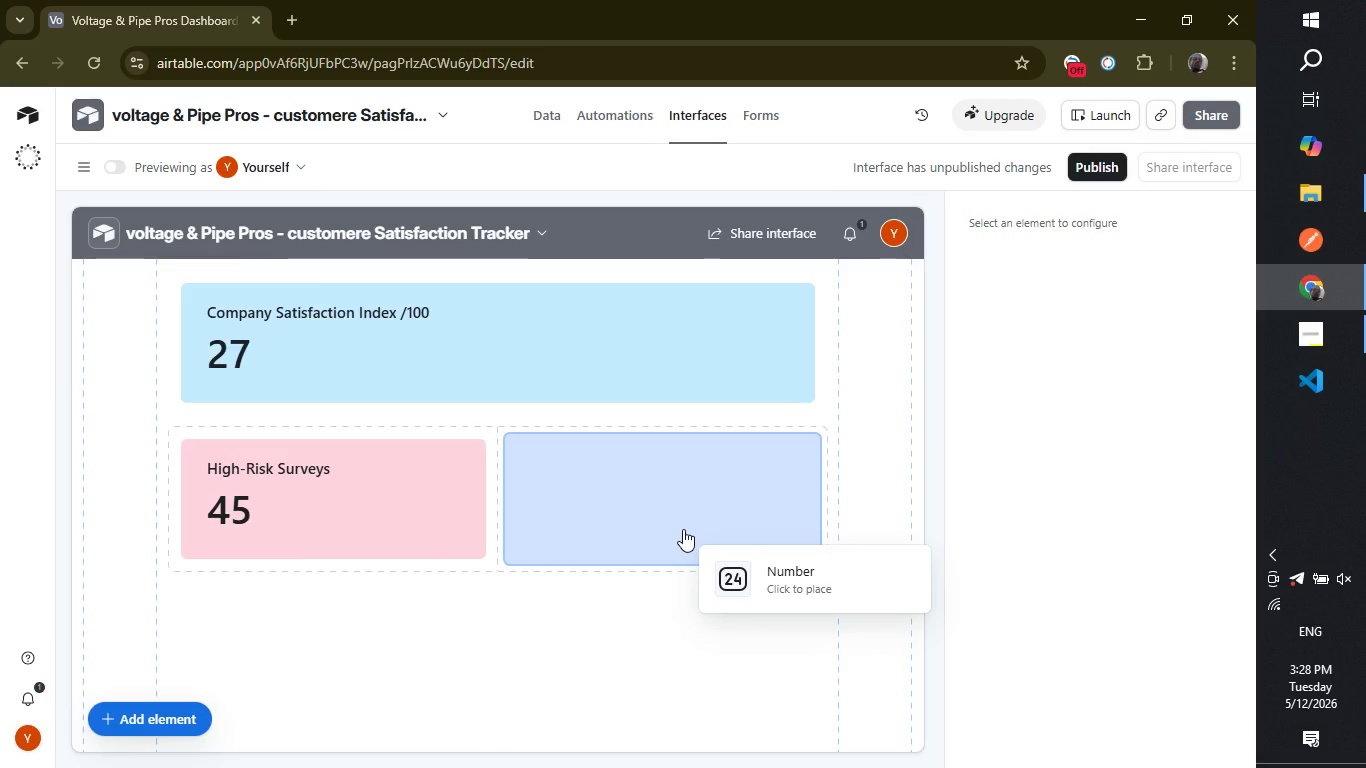 
left_click([378, 676])
 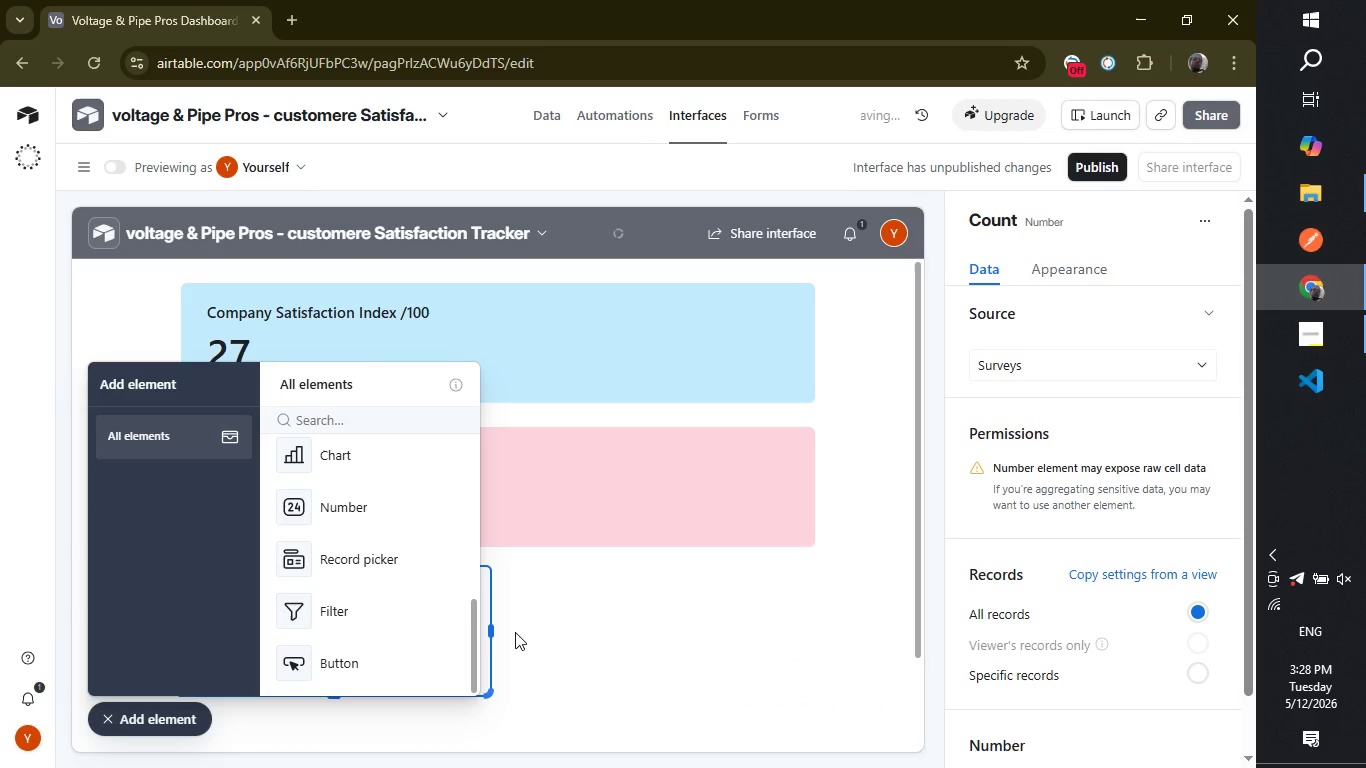 
left_click([515, 632])
 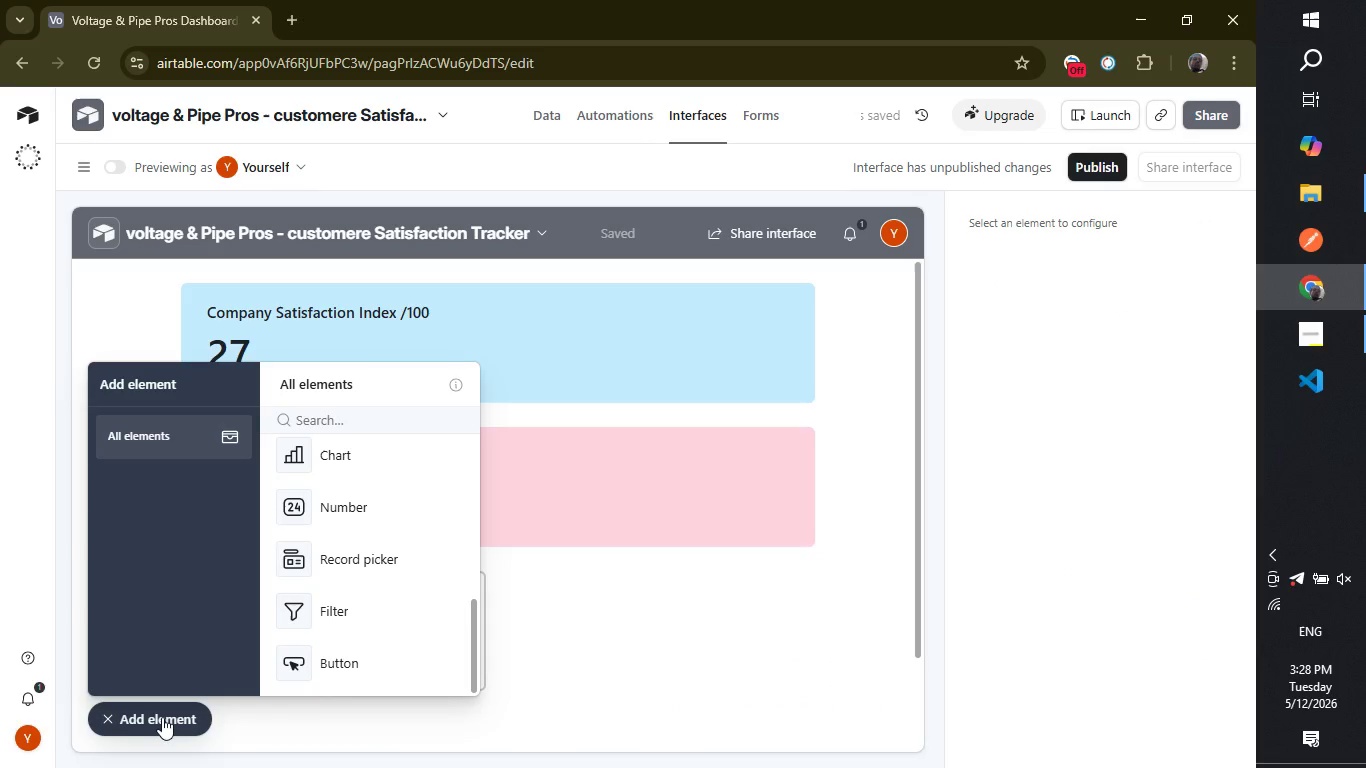 
left_click([162, 717])
 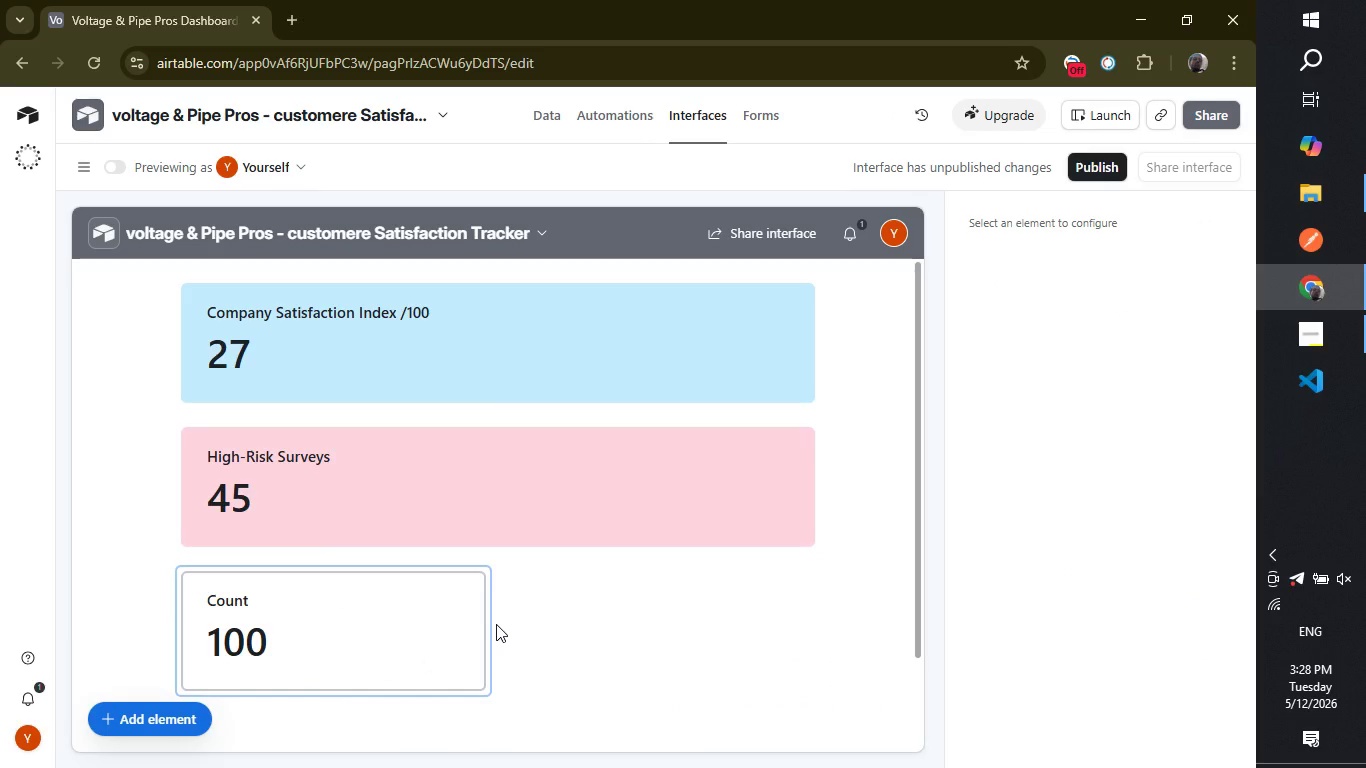 
wait(9.86)
 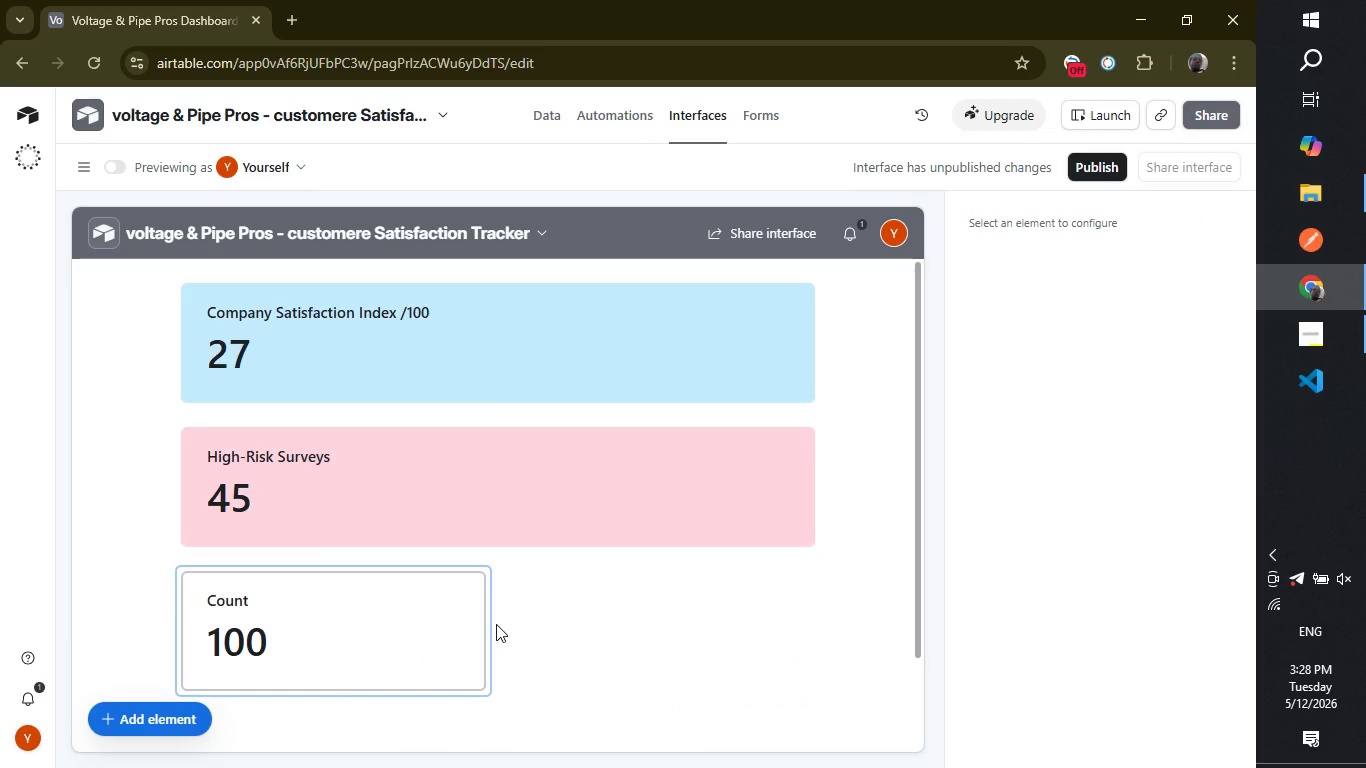 
left_click([424, 624])
 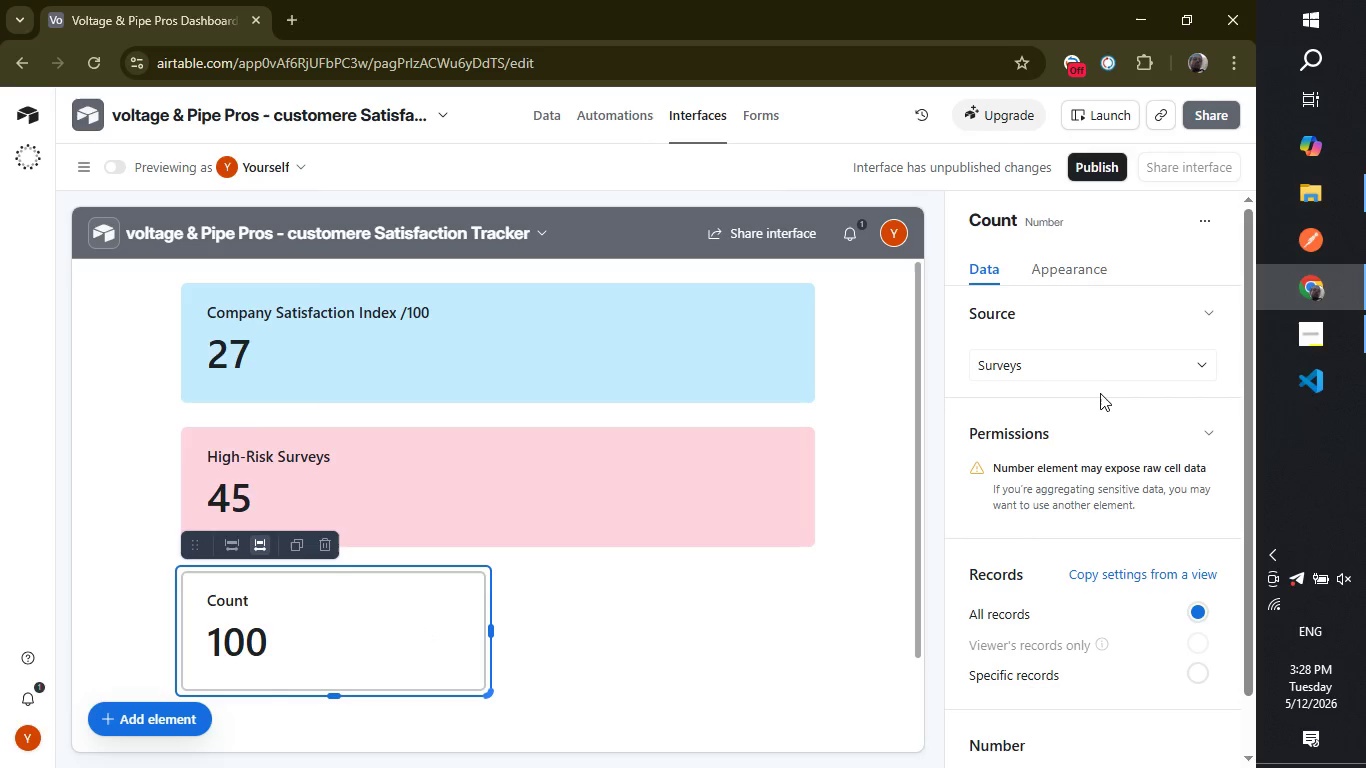 
left_click([1094, 365])
 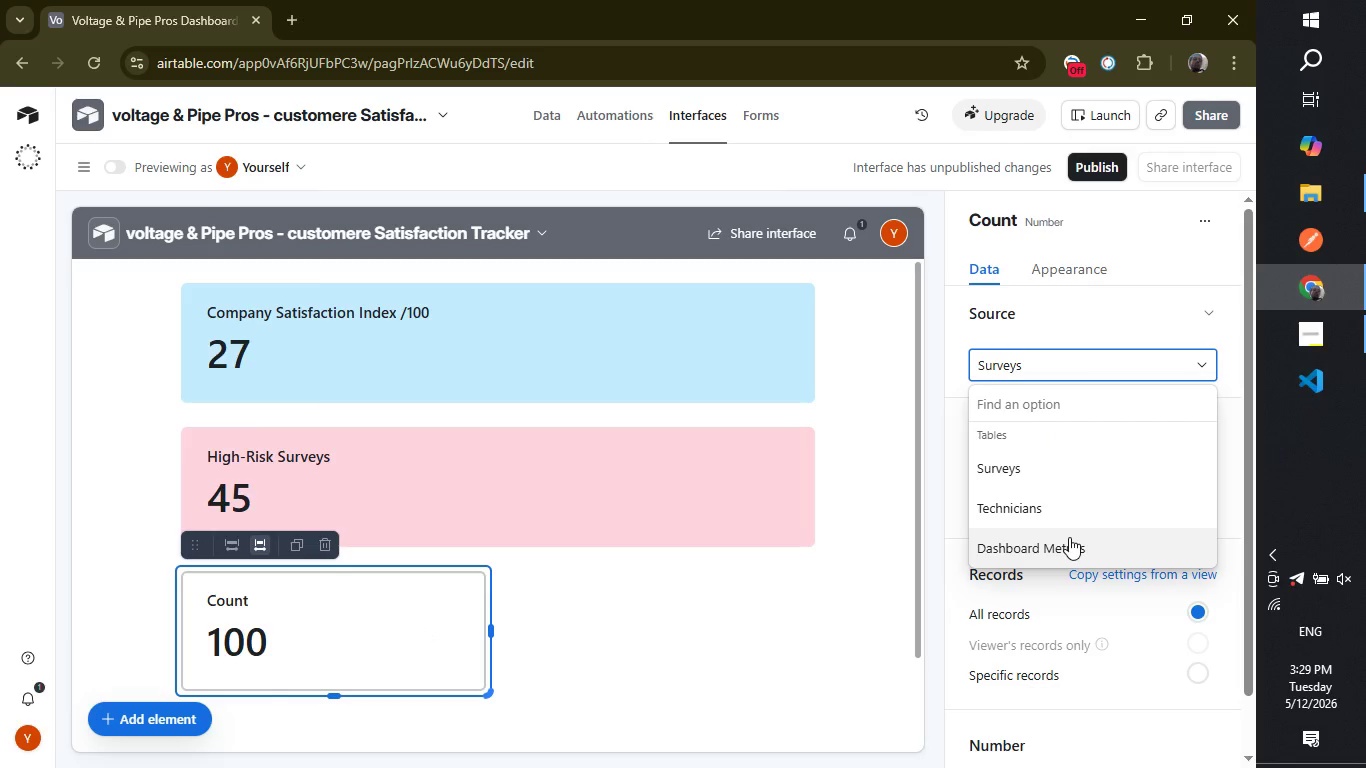 
left_click([1069, 537])
 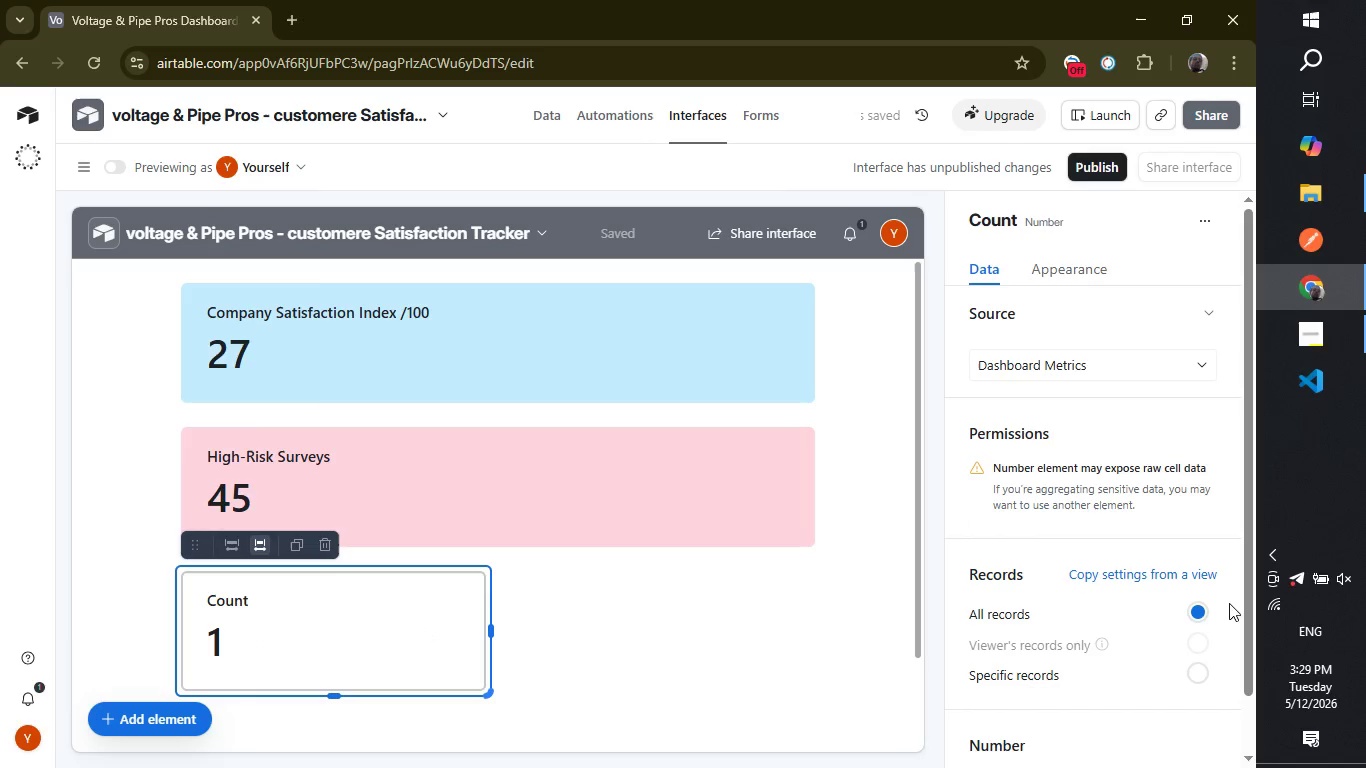 
left_click_drag(start_coordinate=[1246, 611], to_coordinate=[1233, 765])
 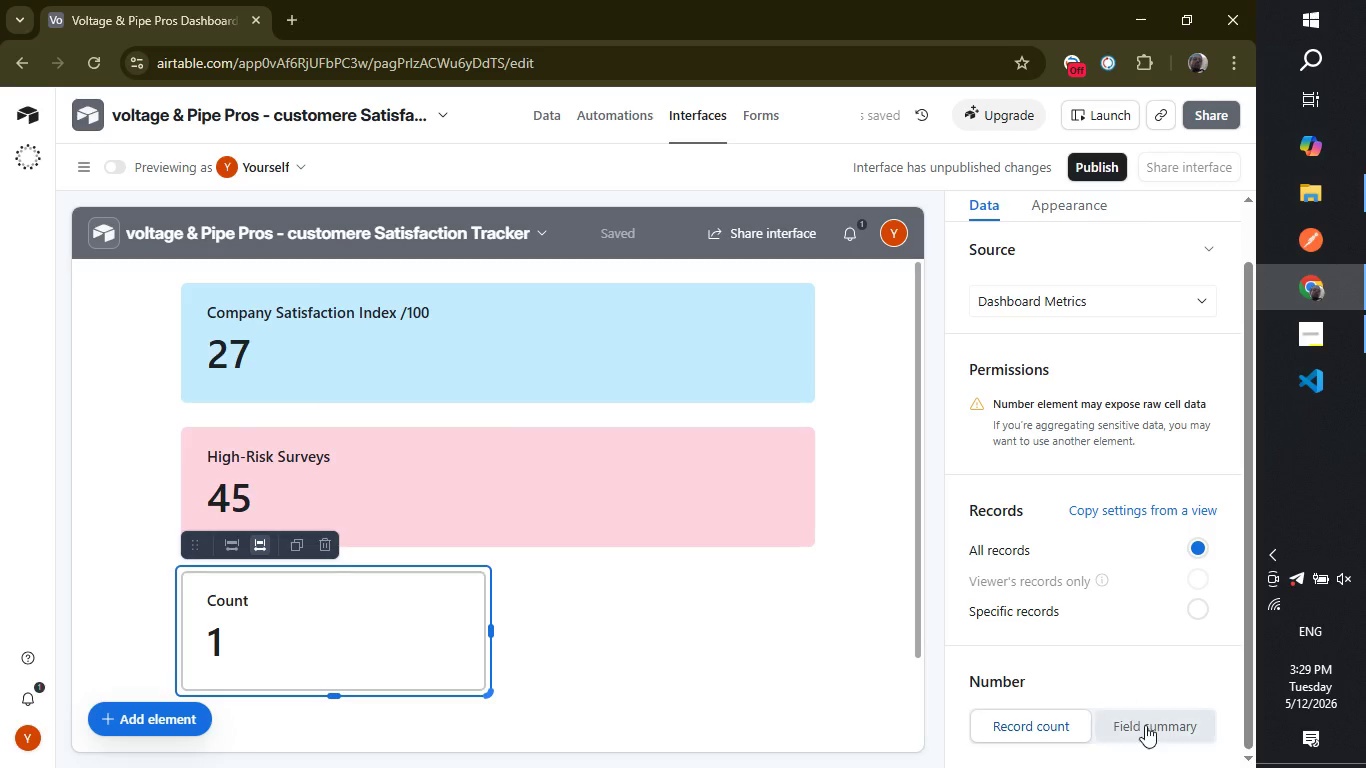 
left_click([1145, 725])
 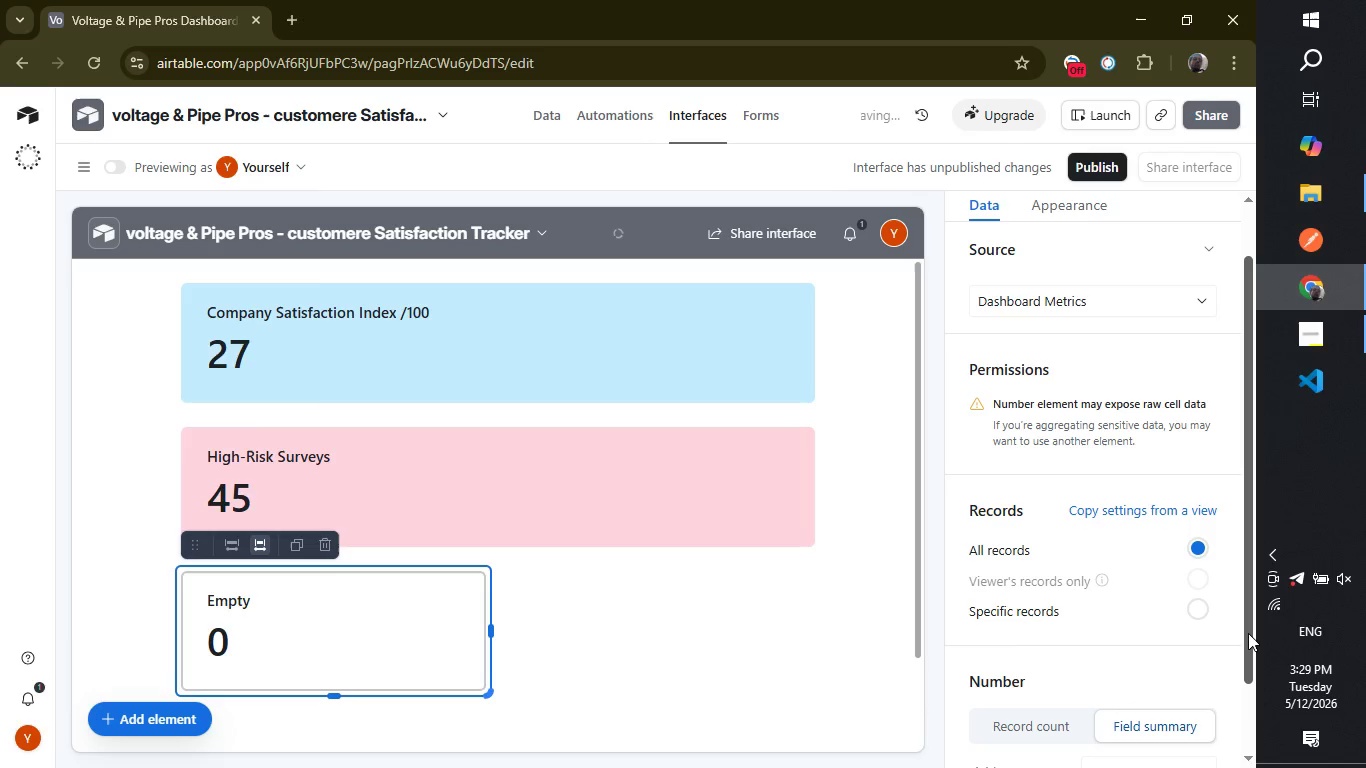 
left_click_drag(start_coordinate=[1248, 633], to_coordinate=[1225, 765])
 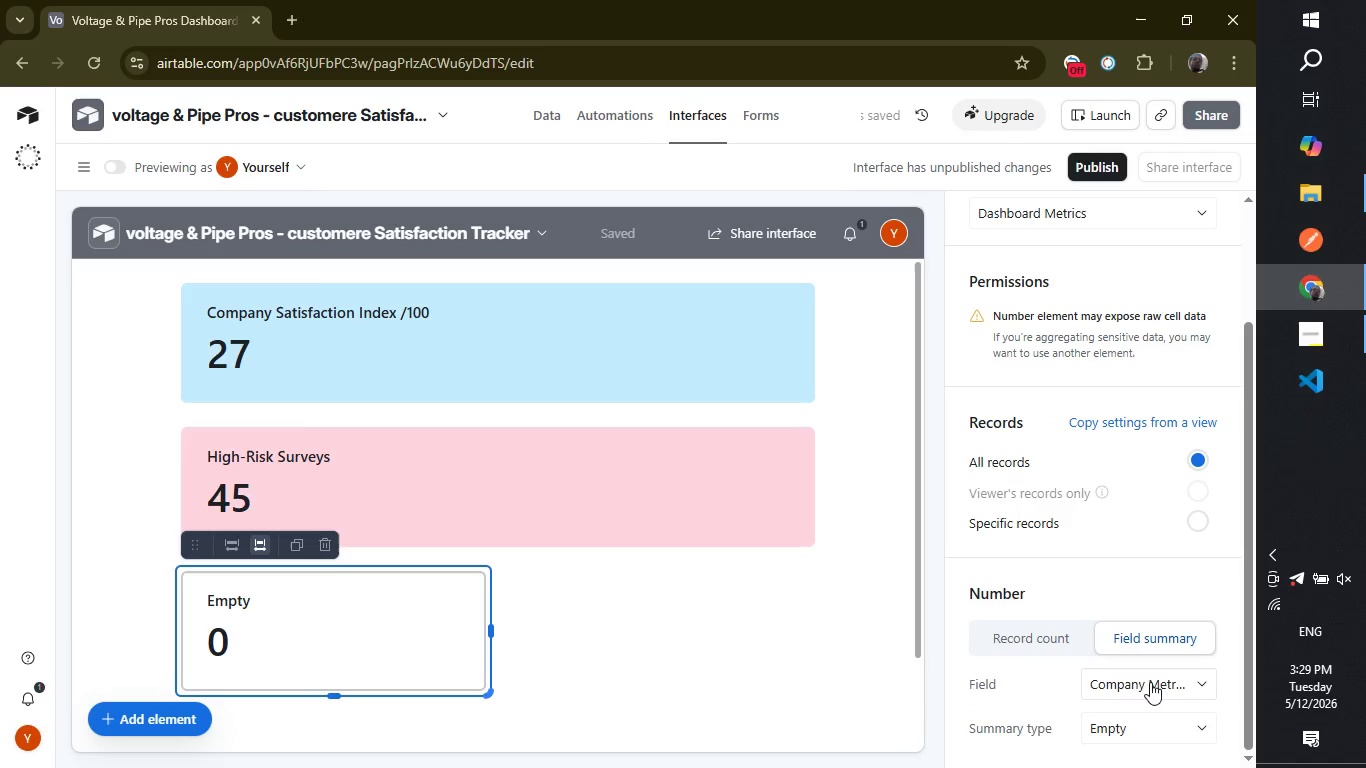 
left_click([1149, 680])
 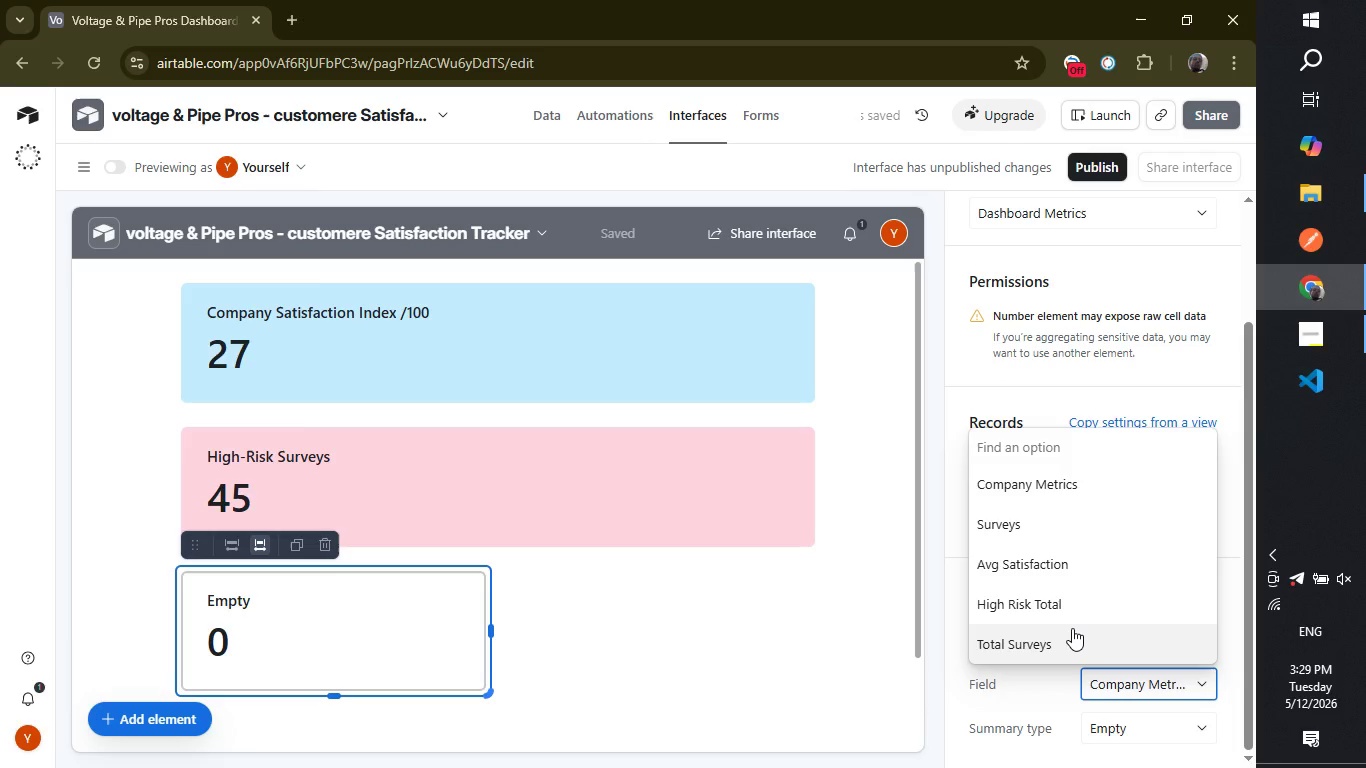 
left_click([1072, 628])
 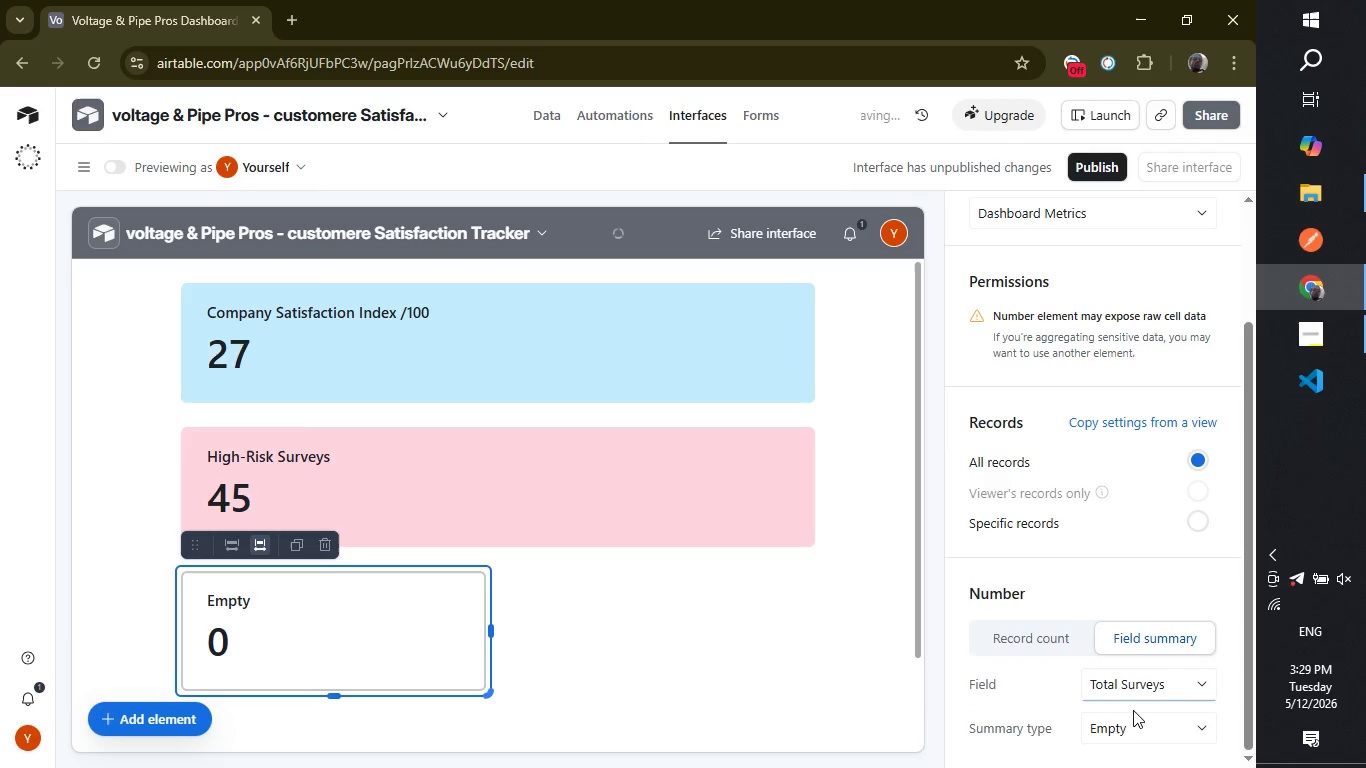 
left_click([1133, 710])
 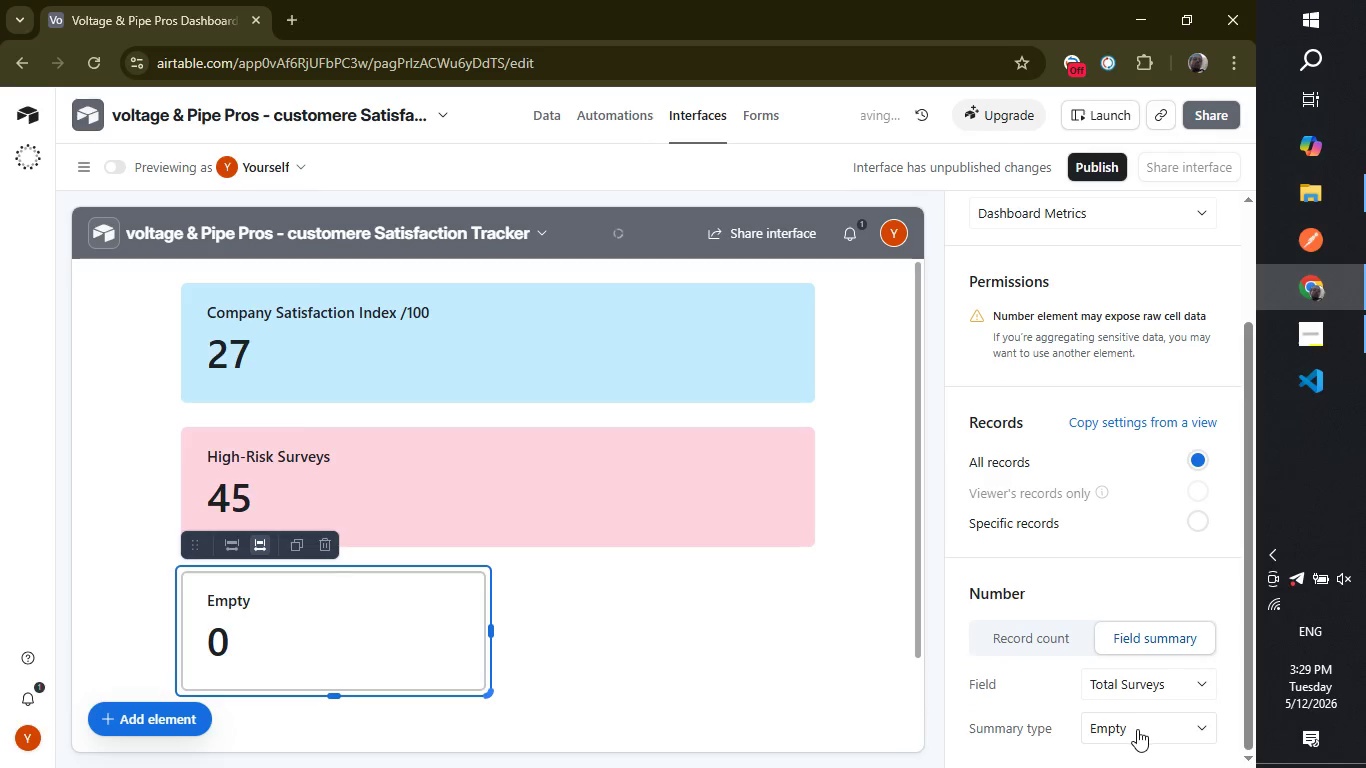 
left_click([1137, 729])
 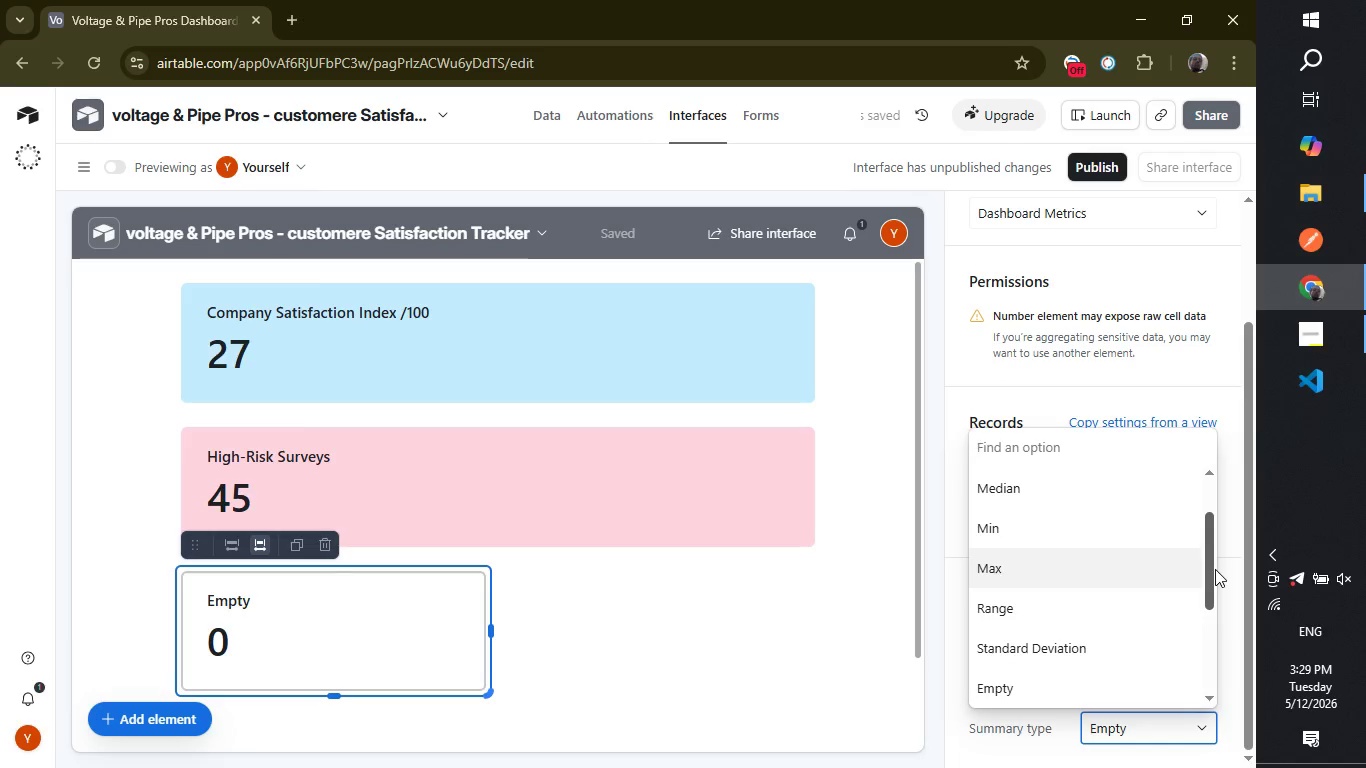 
left_click_drag(start_coordinate=[1210, 570], to_coordinate=[1204, 489])
 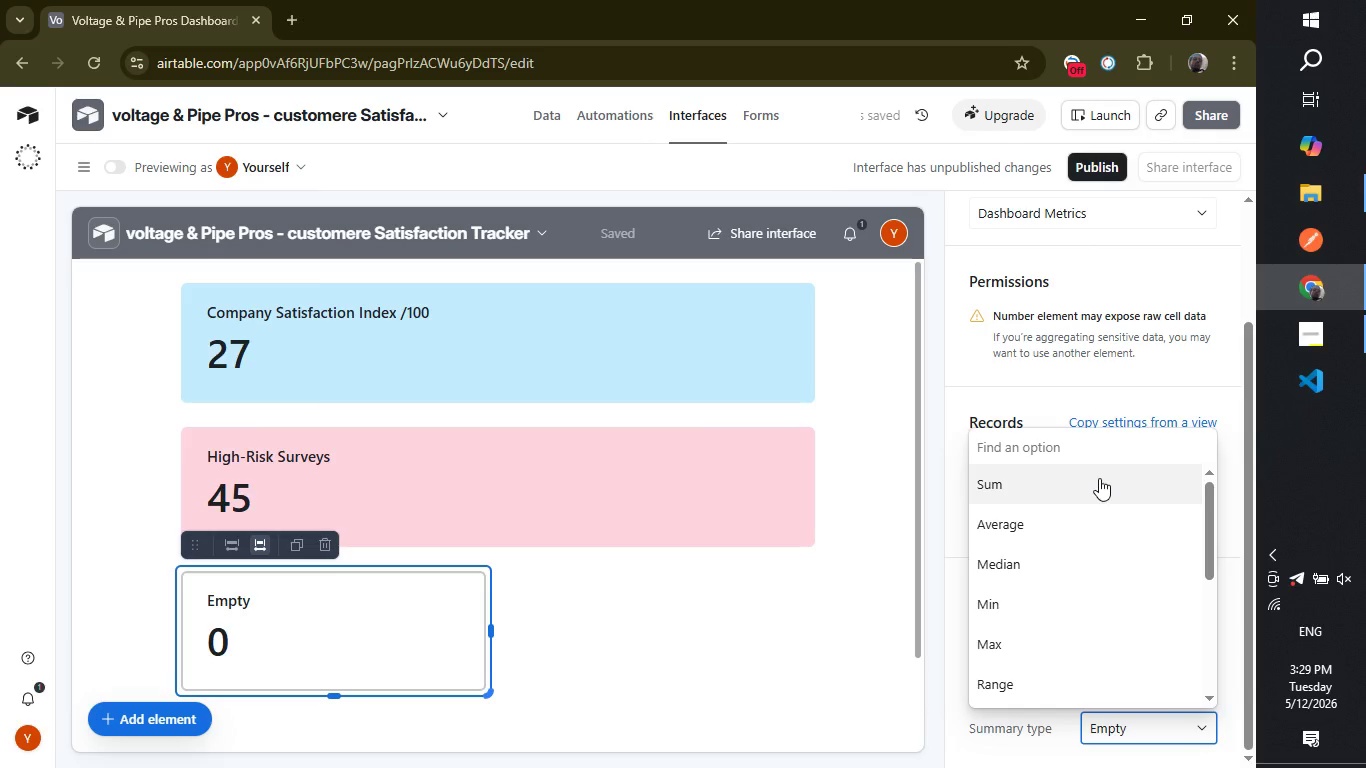 
left_click([1099, 478])
 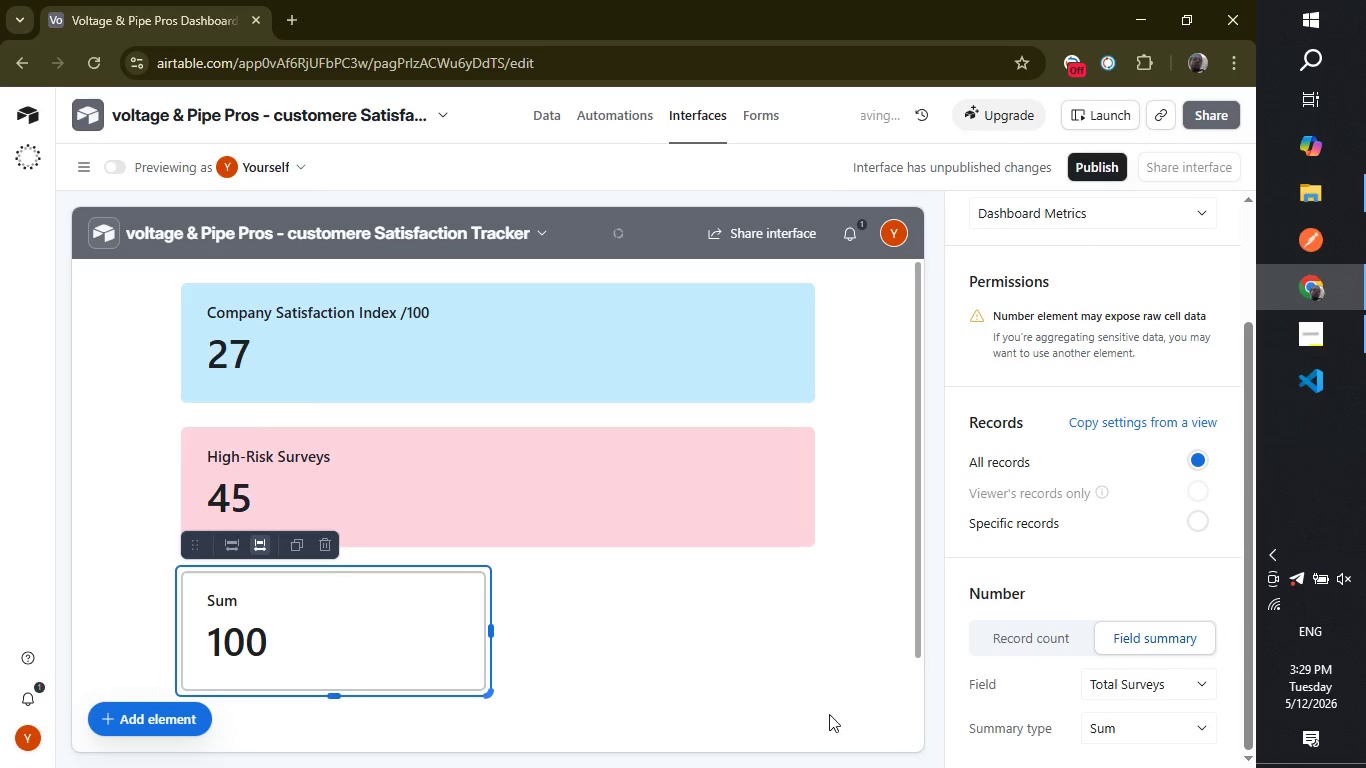 
left_click([829, 709])
 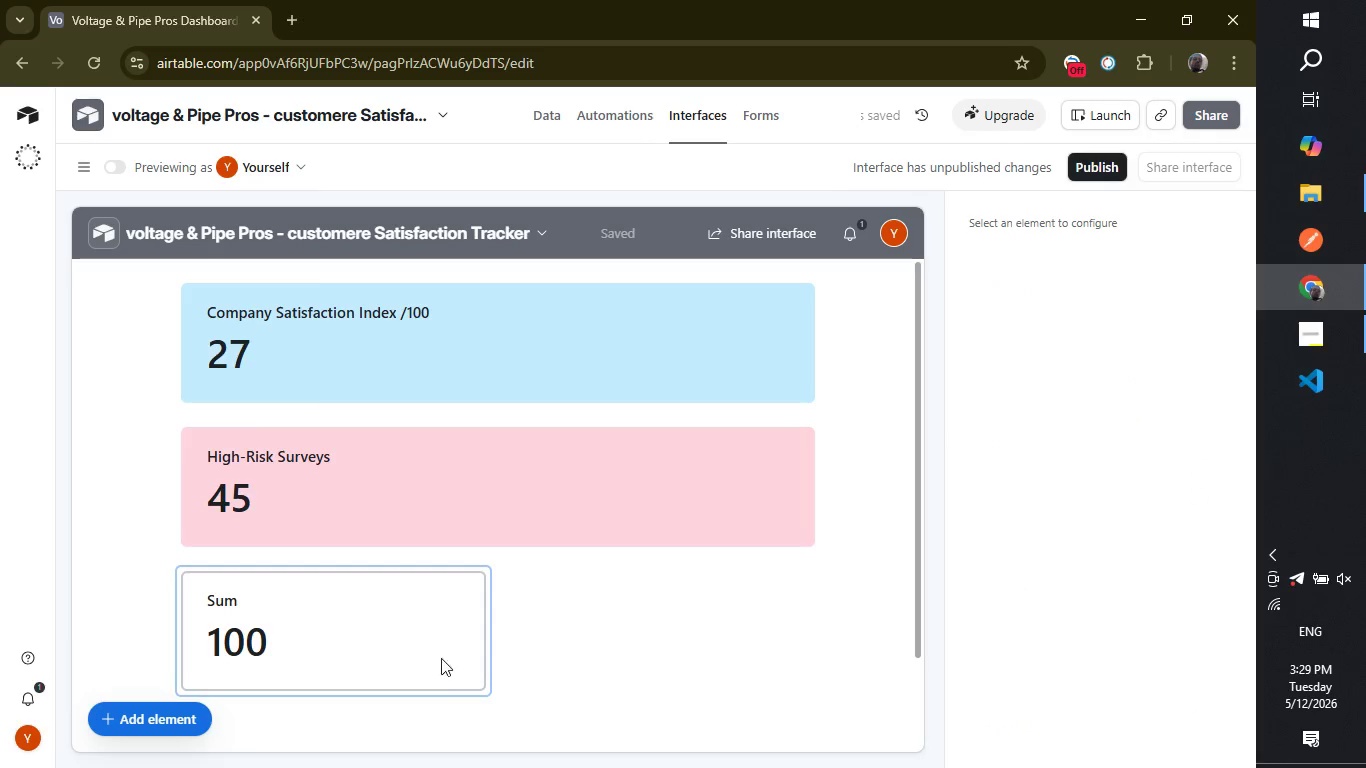 
left_click([427, 652])
 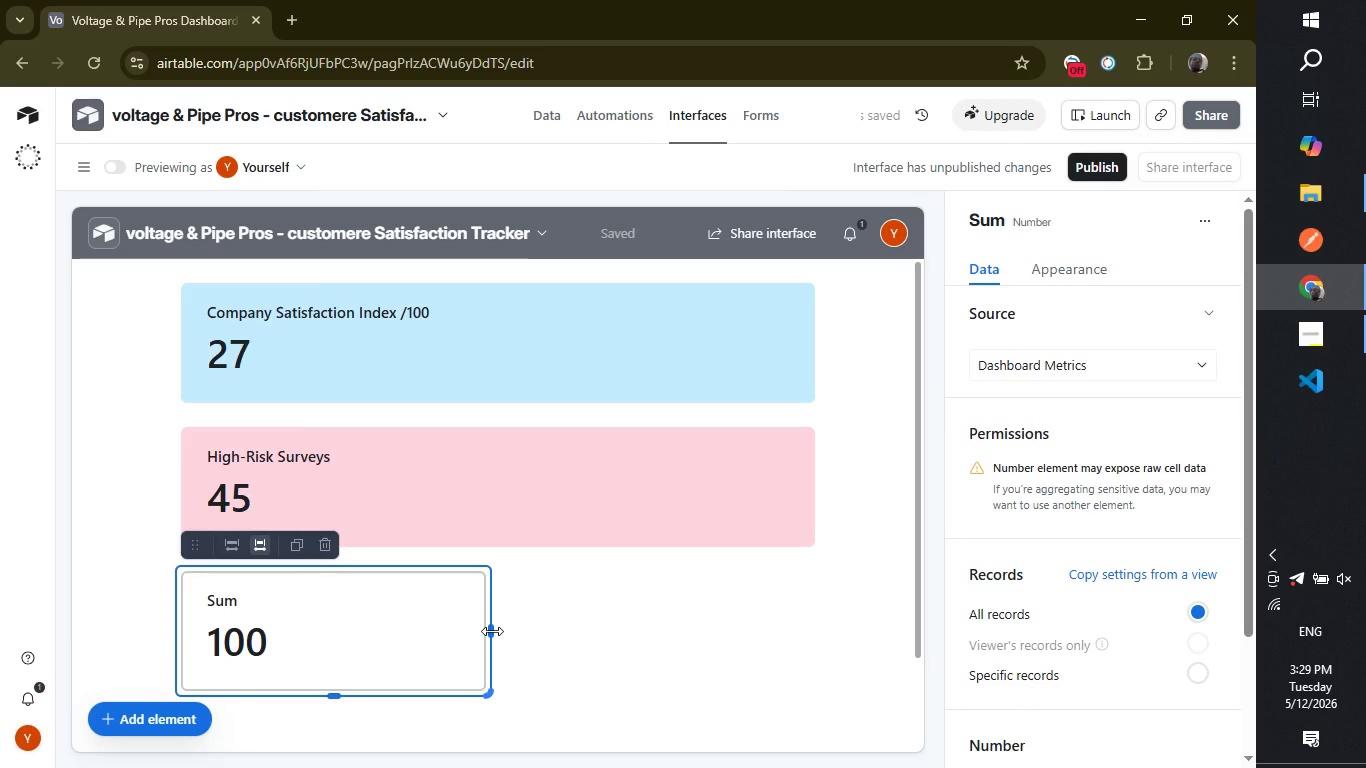 
left_click_drag(start_coordinate=[492, 631], to_coordinate=[935, 603])
 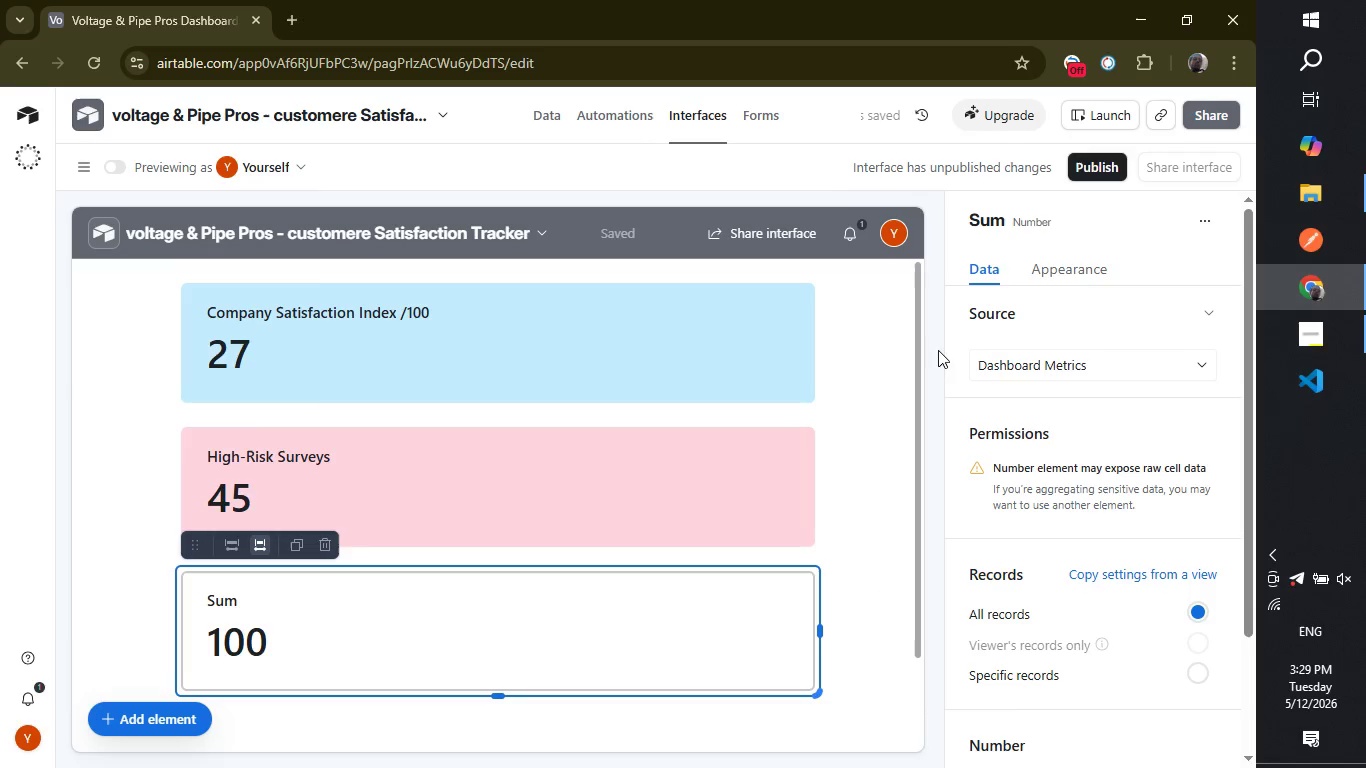 
wait(5.17)
 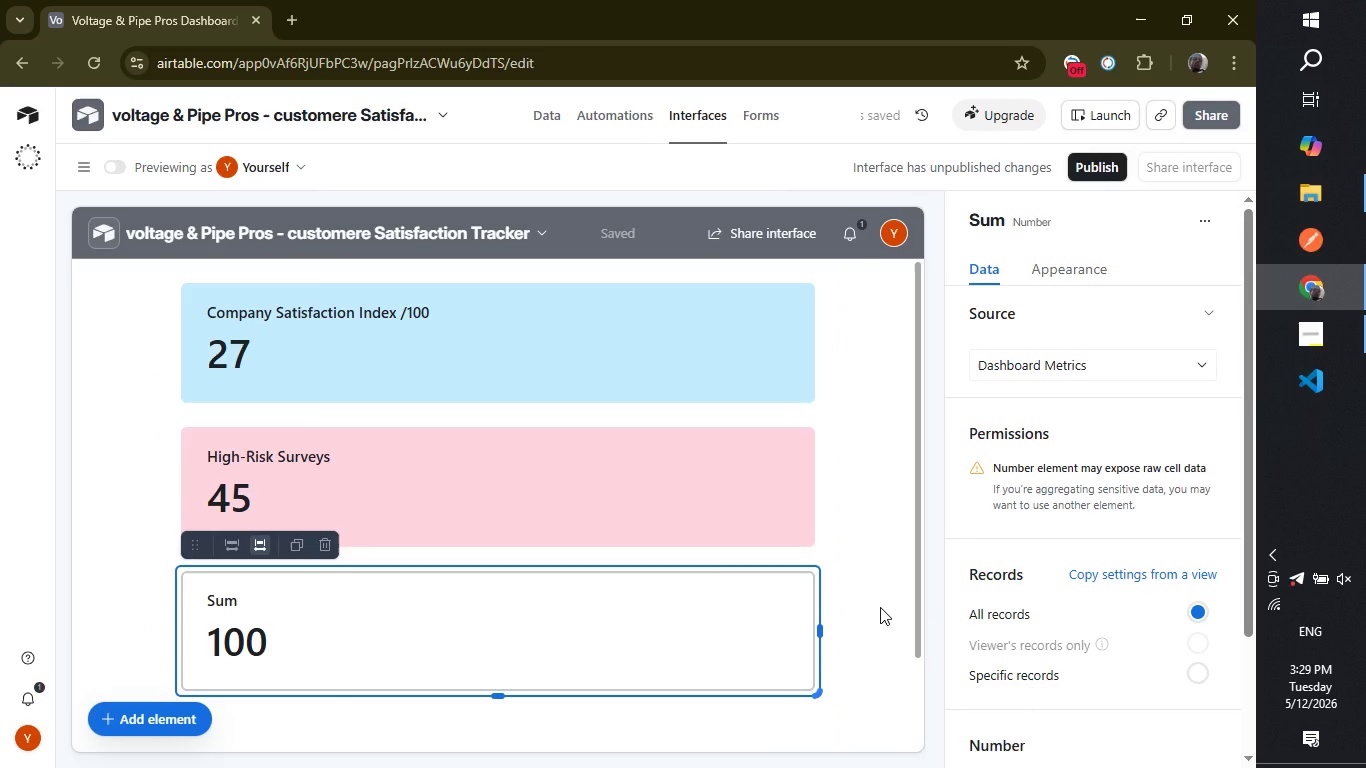 
left_click([1065, 272])
 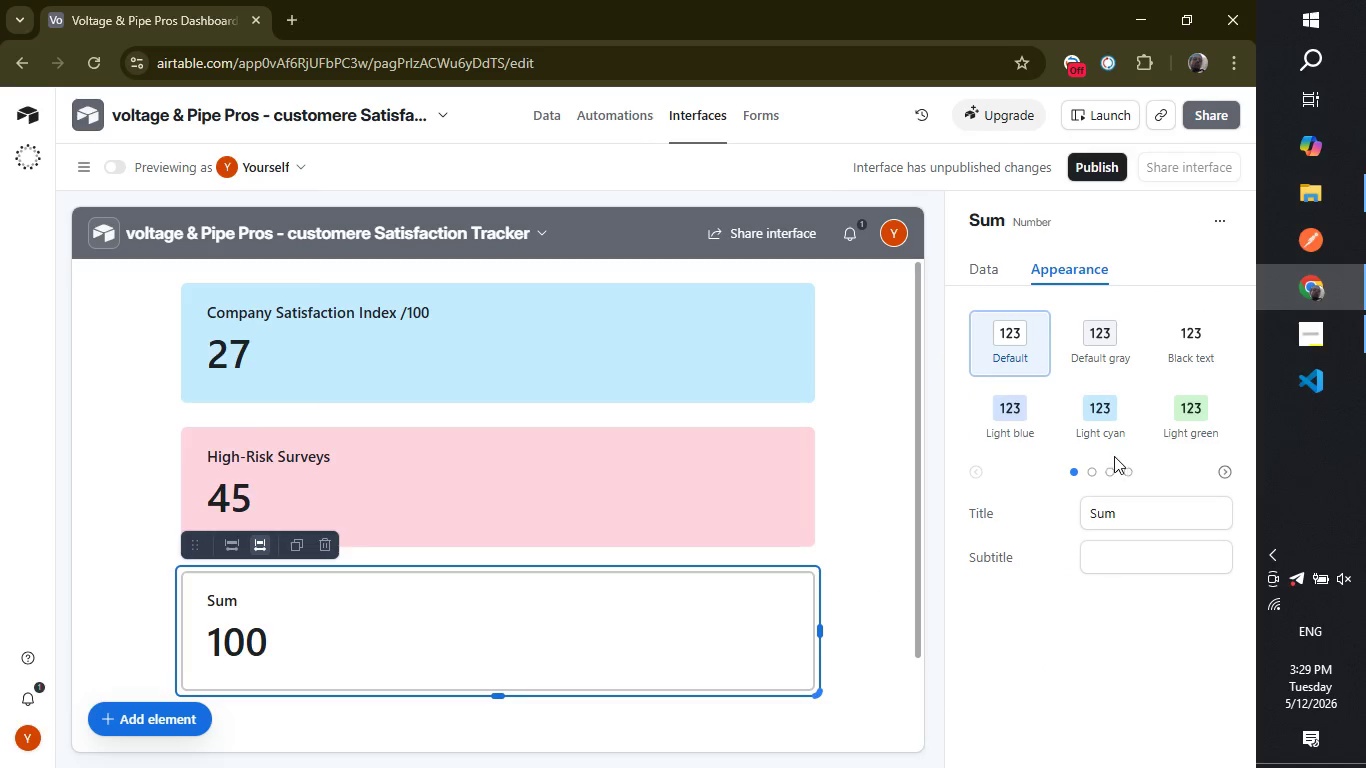 
left_click([1128, 468])
 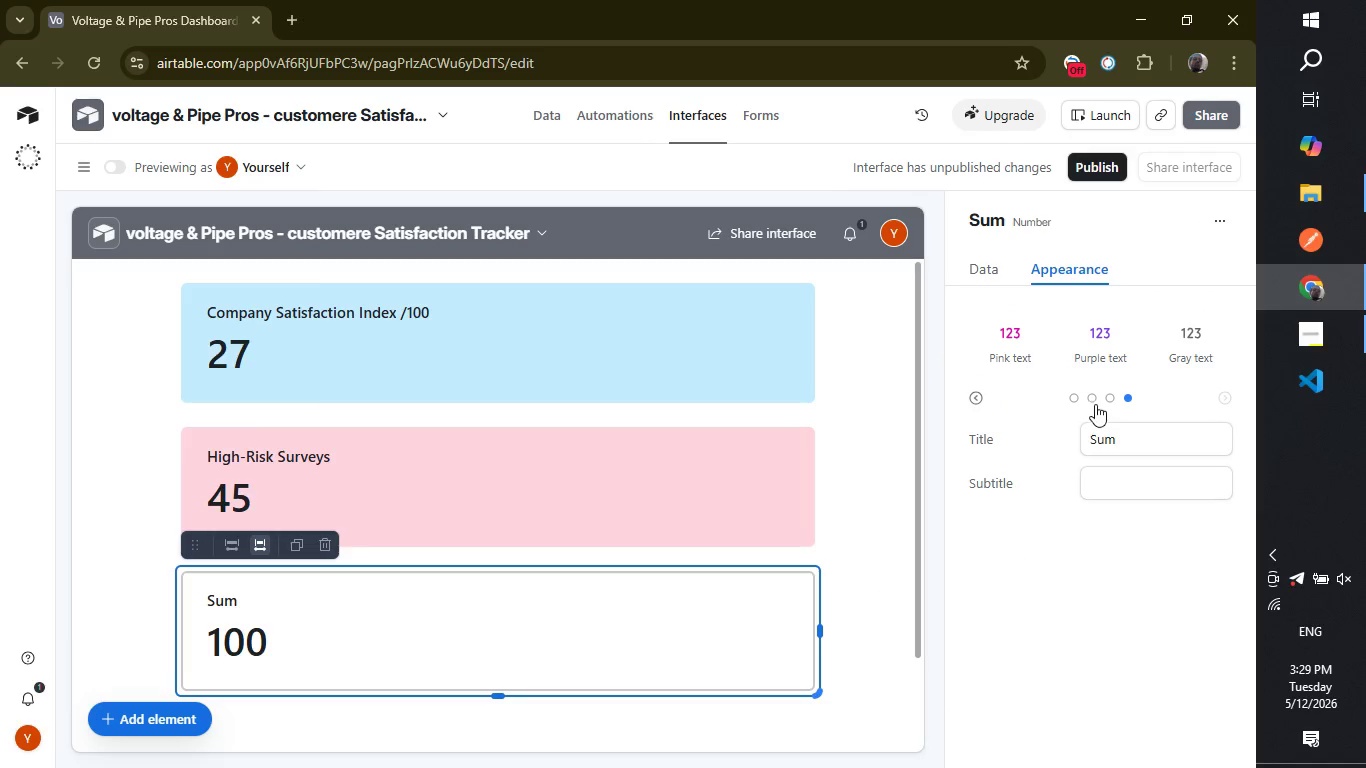 
left_click([1105, 396])
 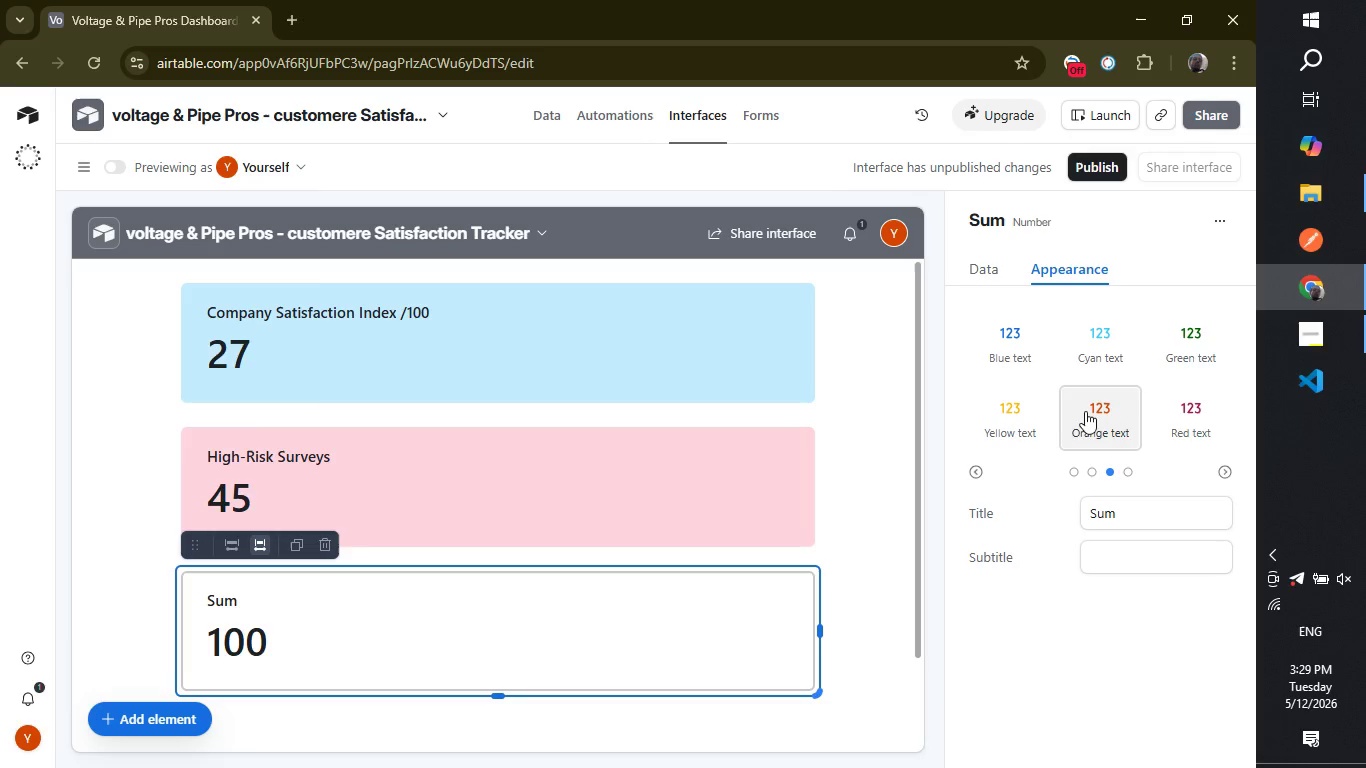 
wait(5.8)
 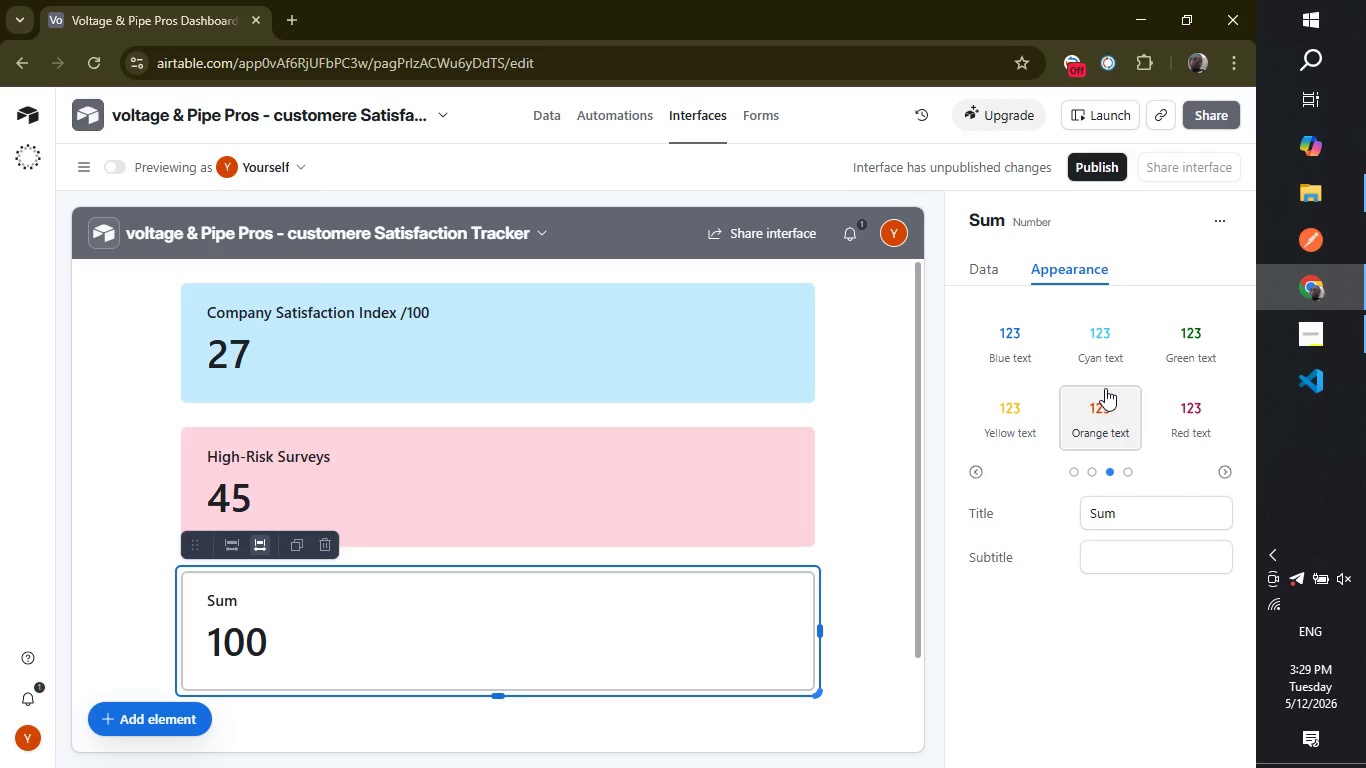 
left_click([1093, 472])
 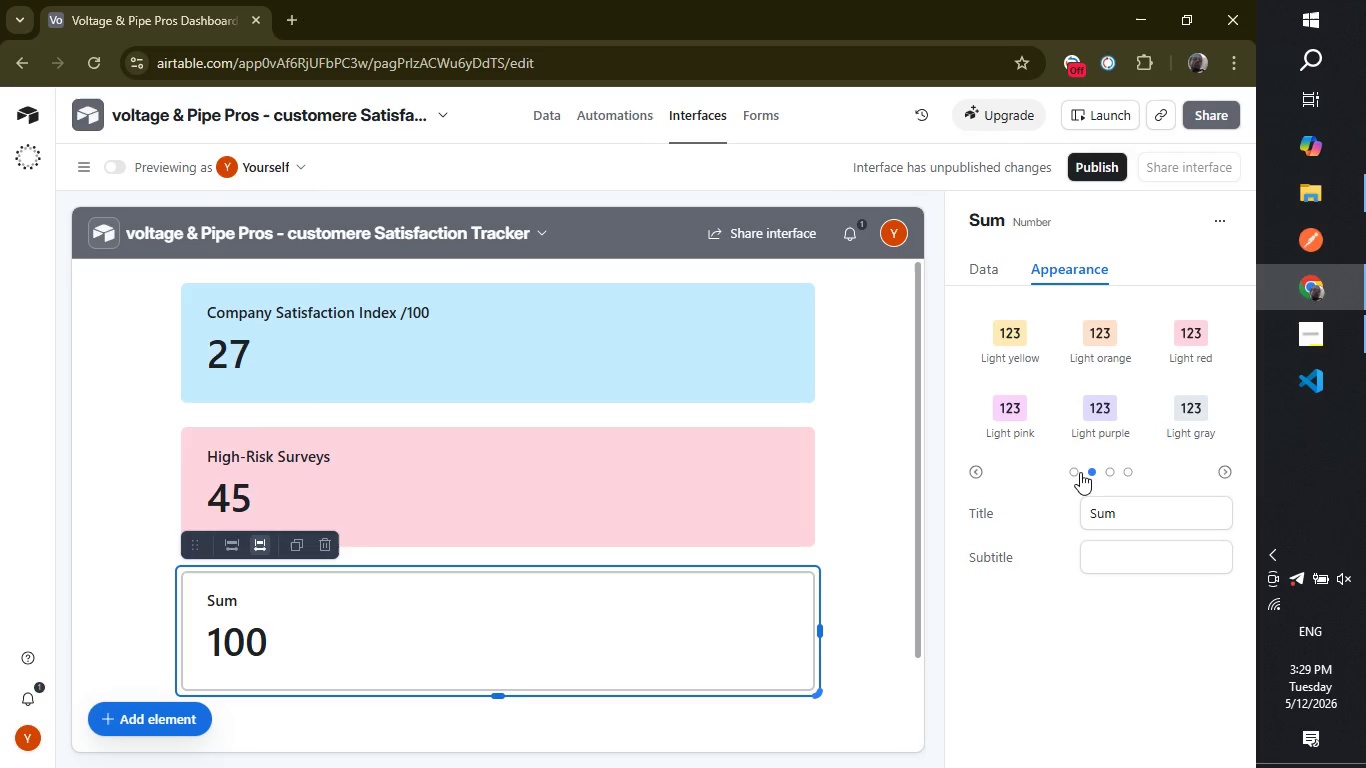 
left_click([1074, 473])
 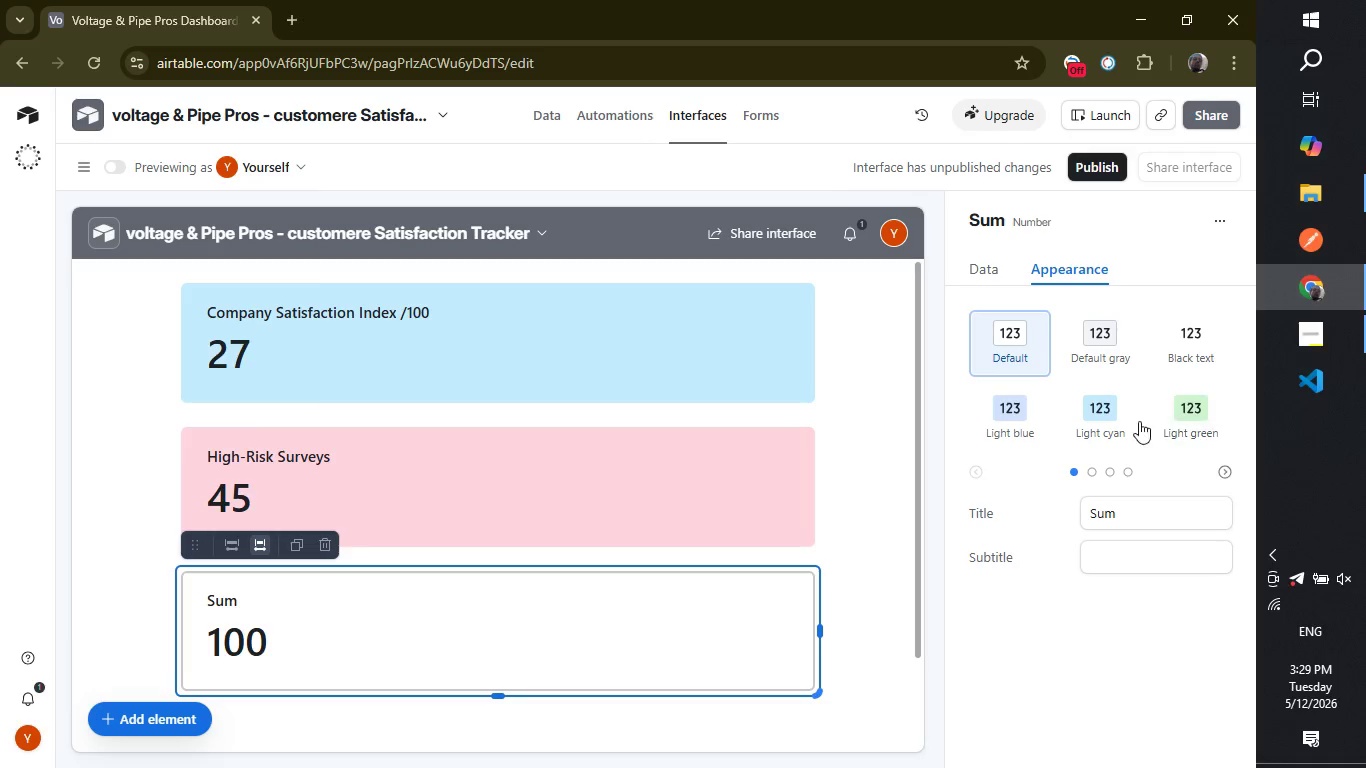 
left_click([1188, 413])
 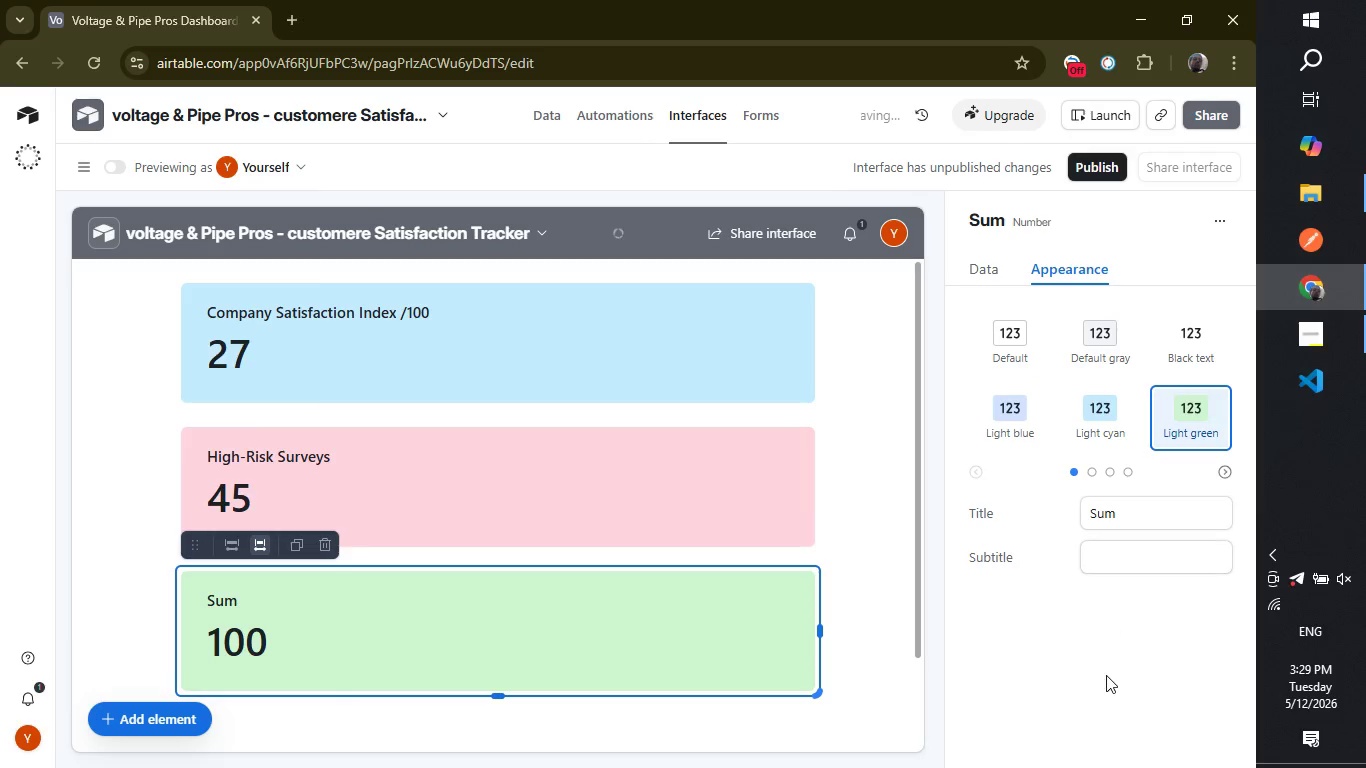 
left_click([1109, 681])
 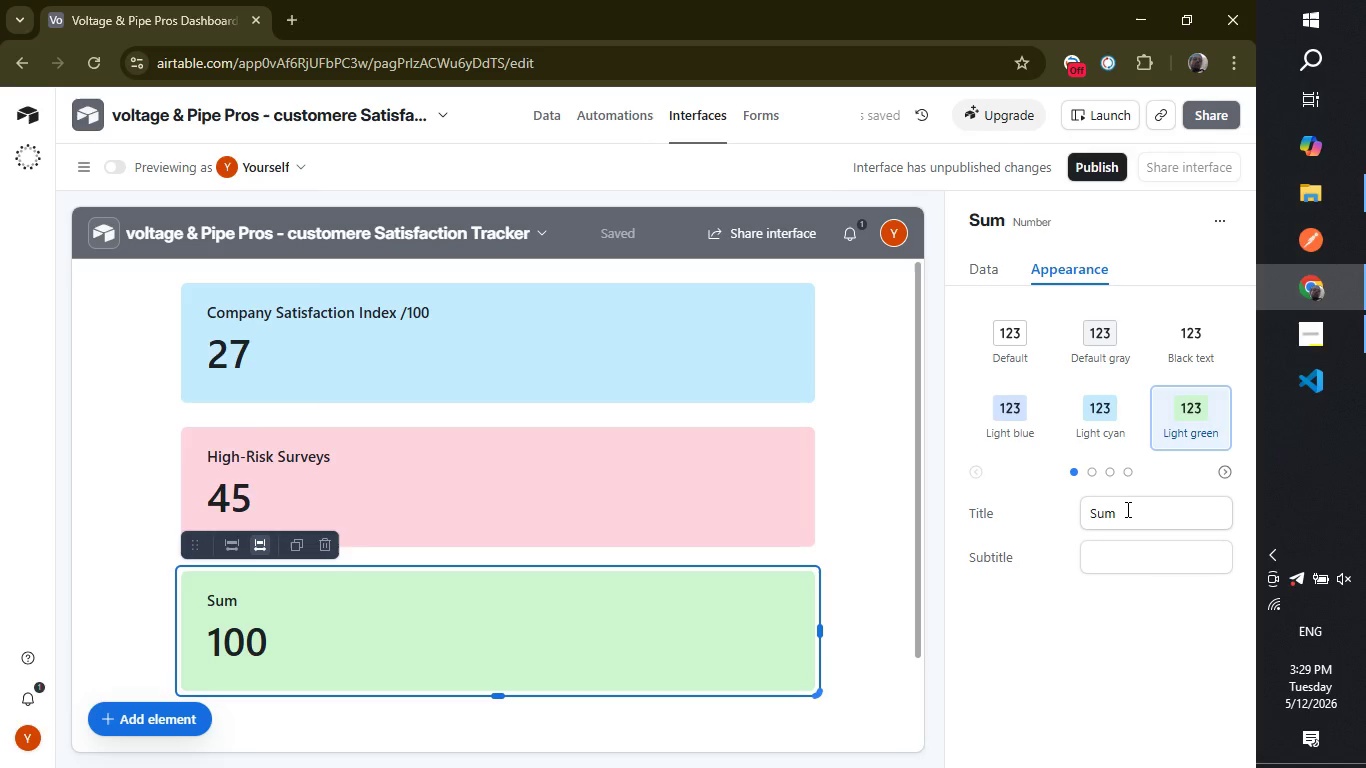 
double_click([1126, 510])
 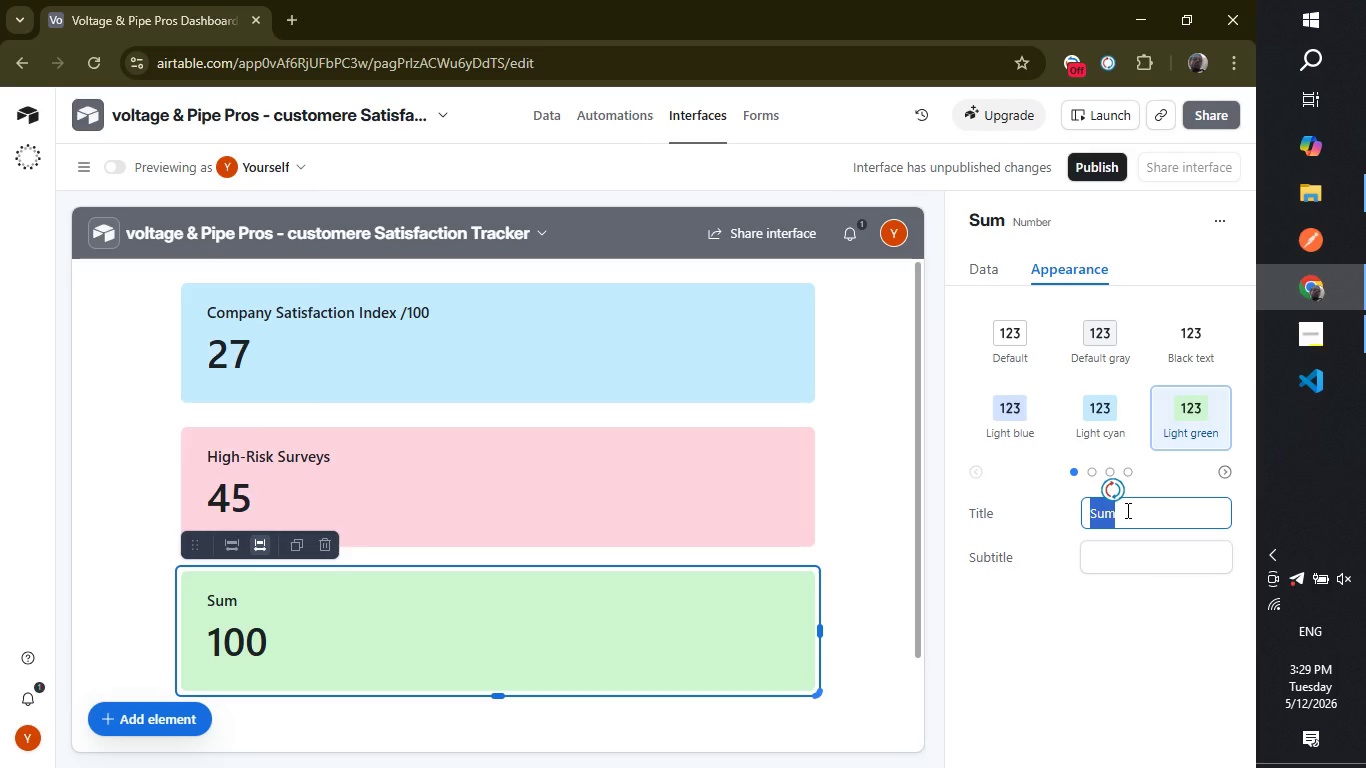 
type(Toral Surveys Processed)
 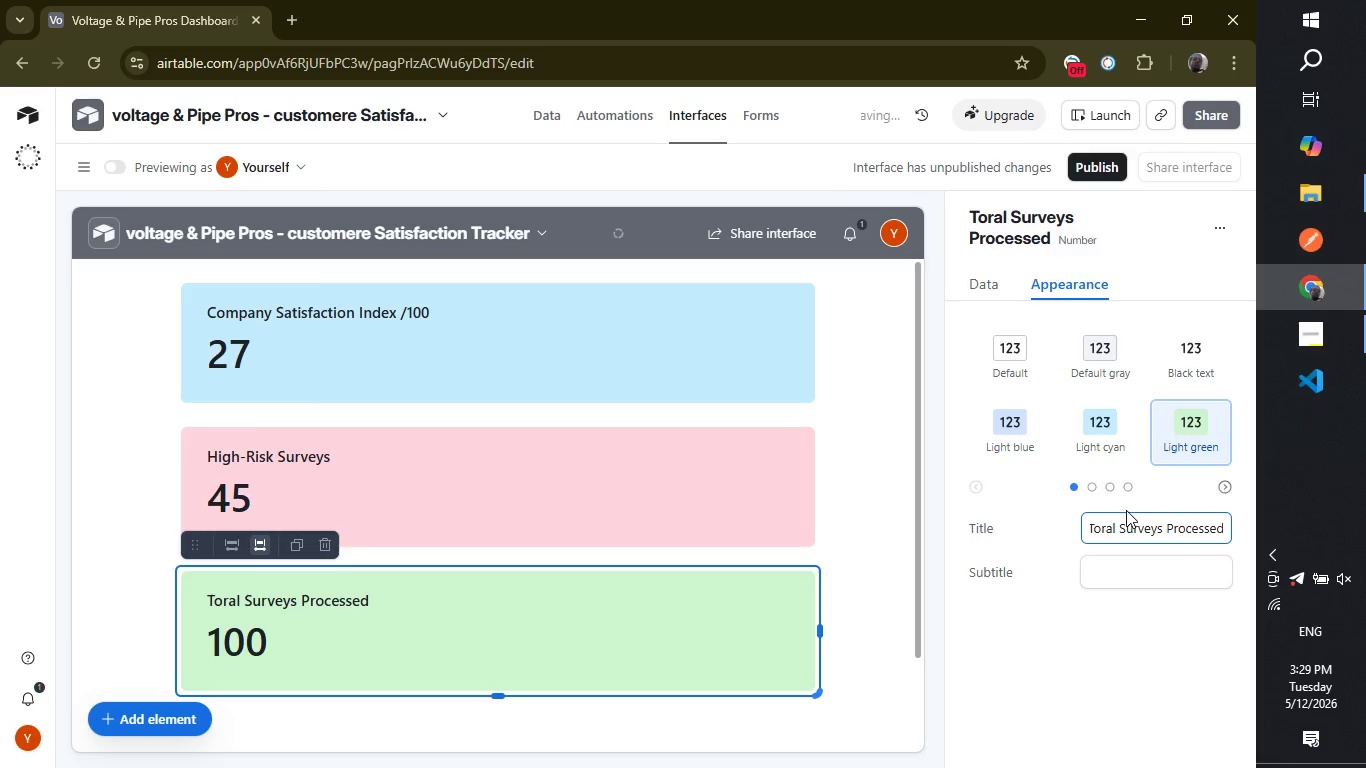 
key(Enter)
 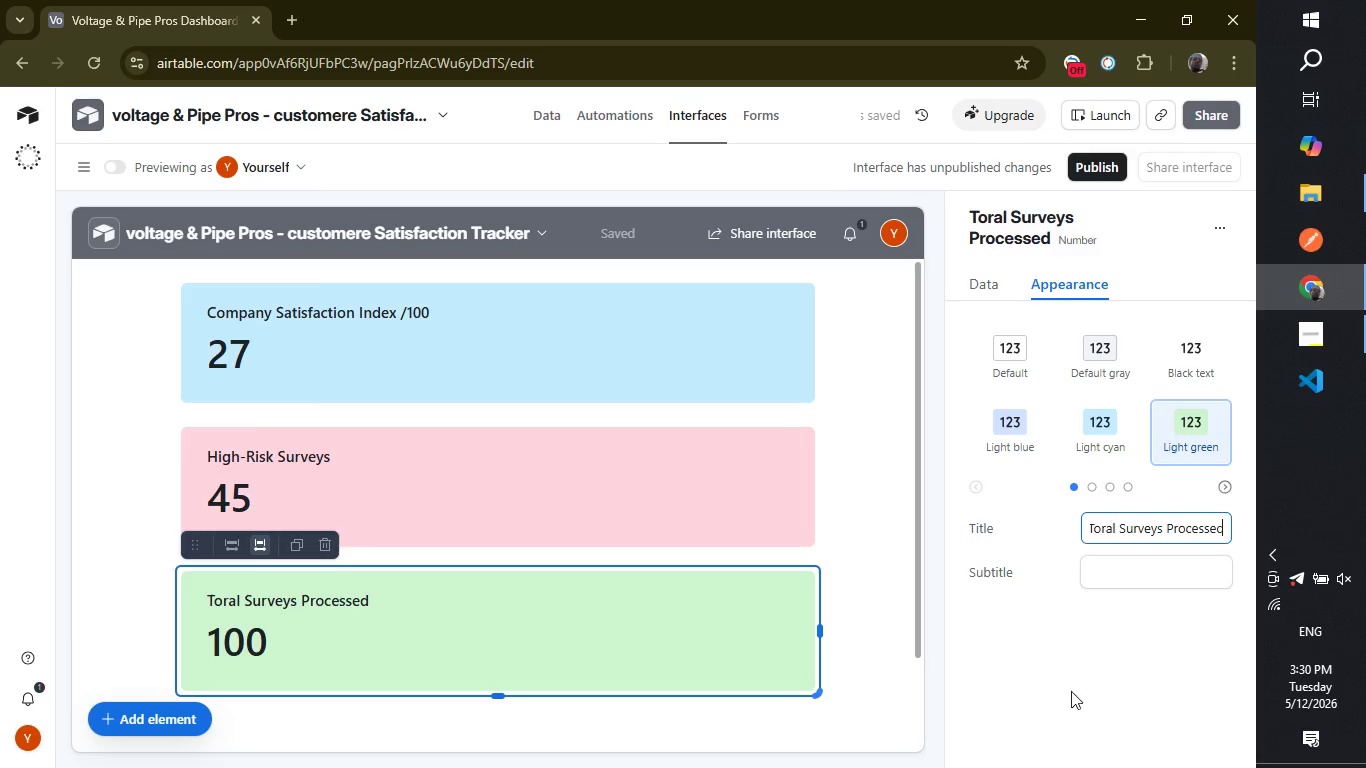 
left_click([1057, 723])
 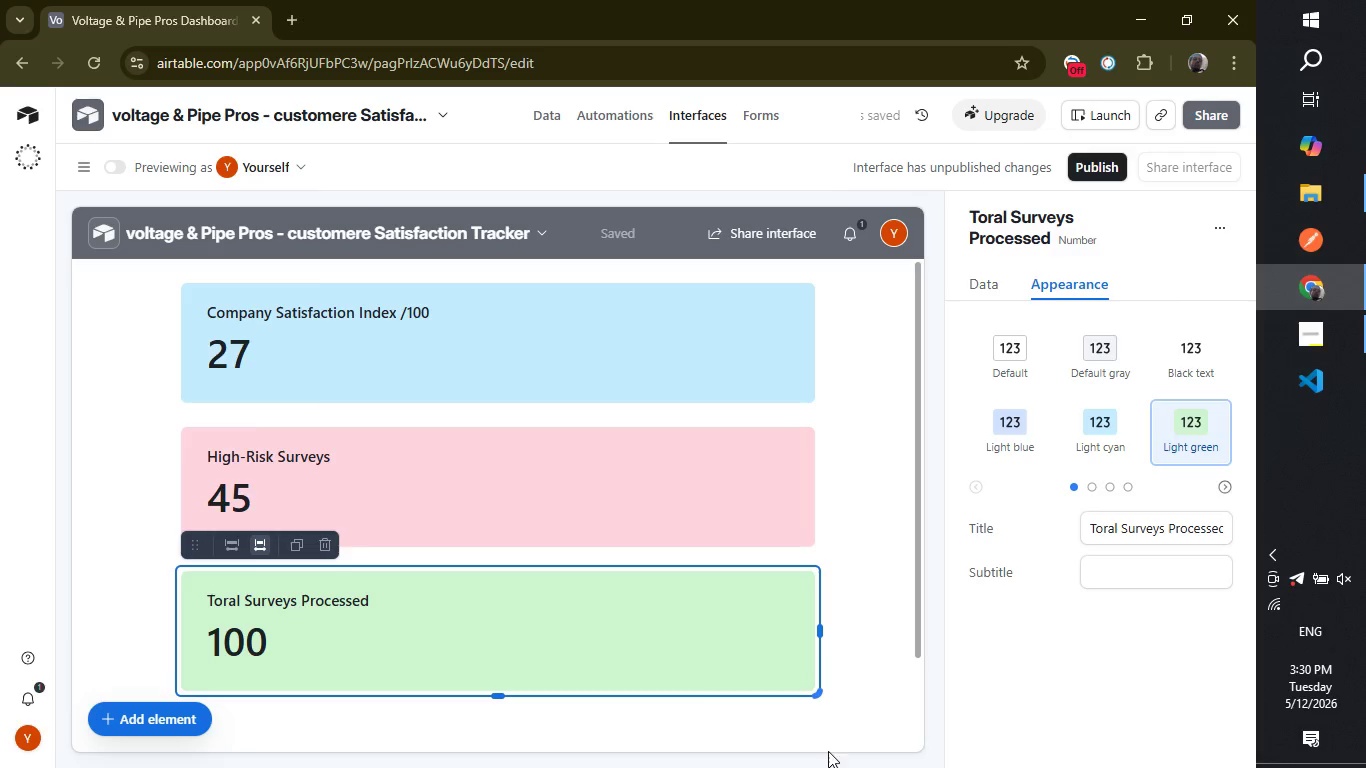 
left_click([822, 750])
 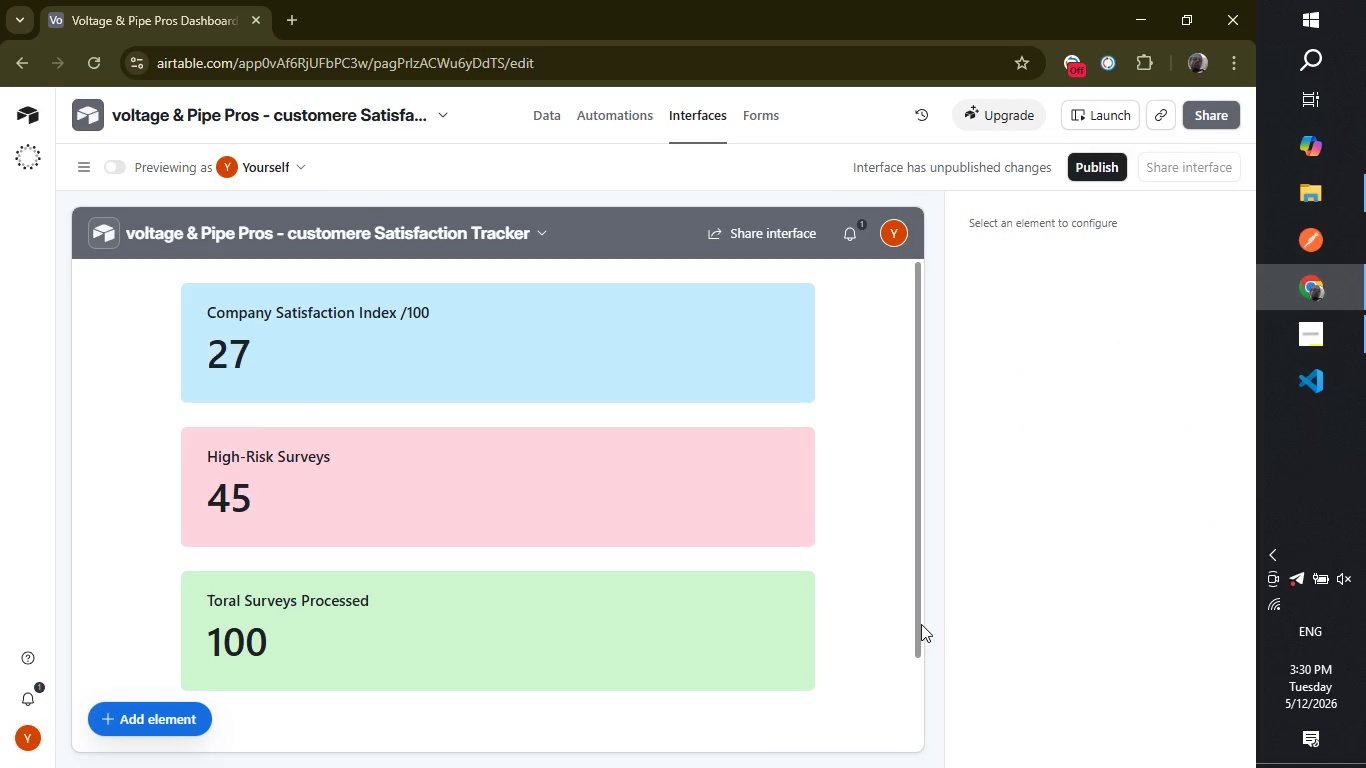 
left_click_drag(start_coordinate=[920, 623], to_coordinate=[914, 686])
 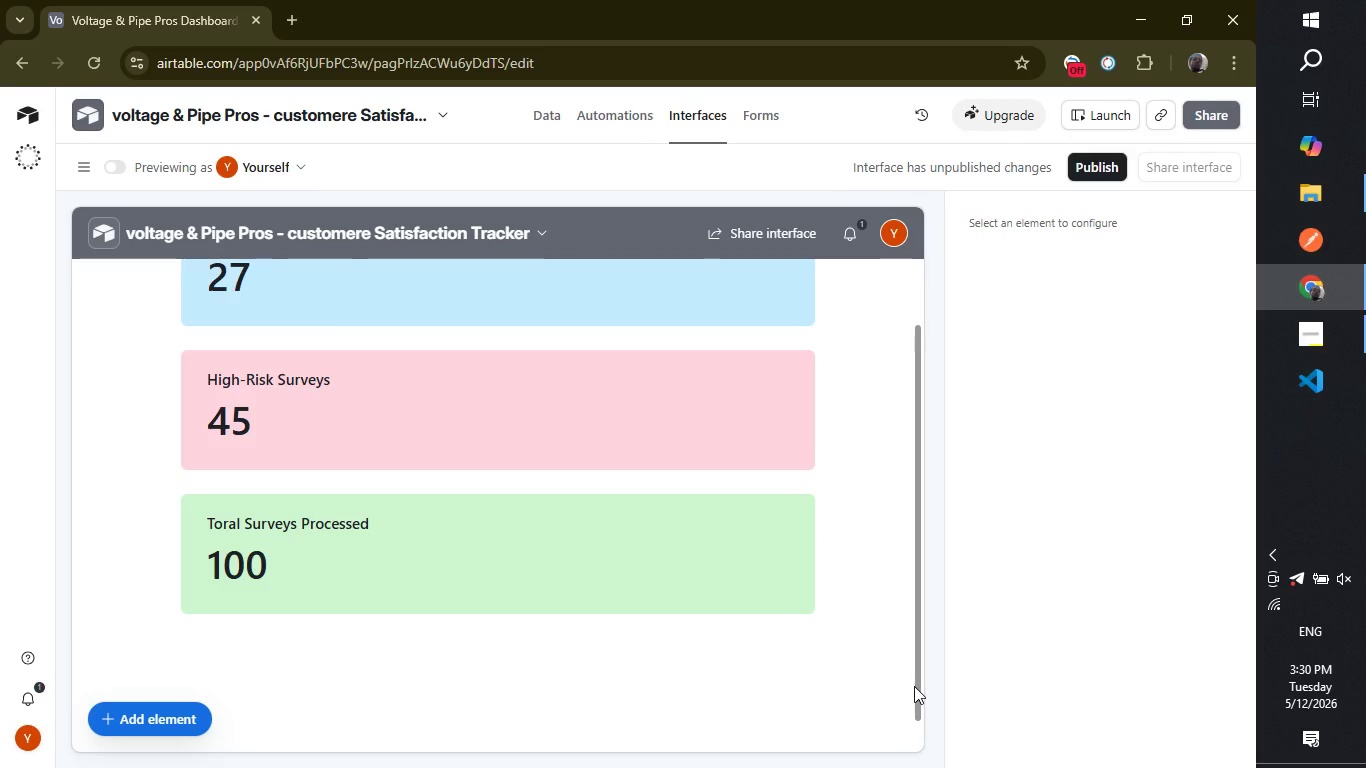 
wait(19.72)
 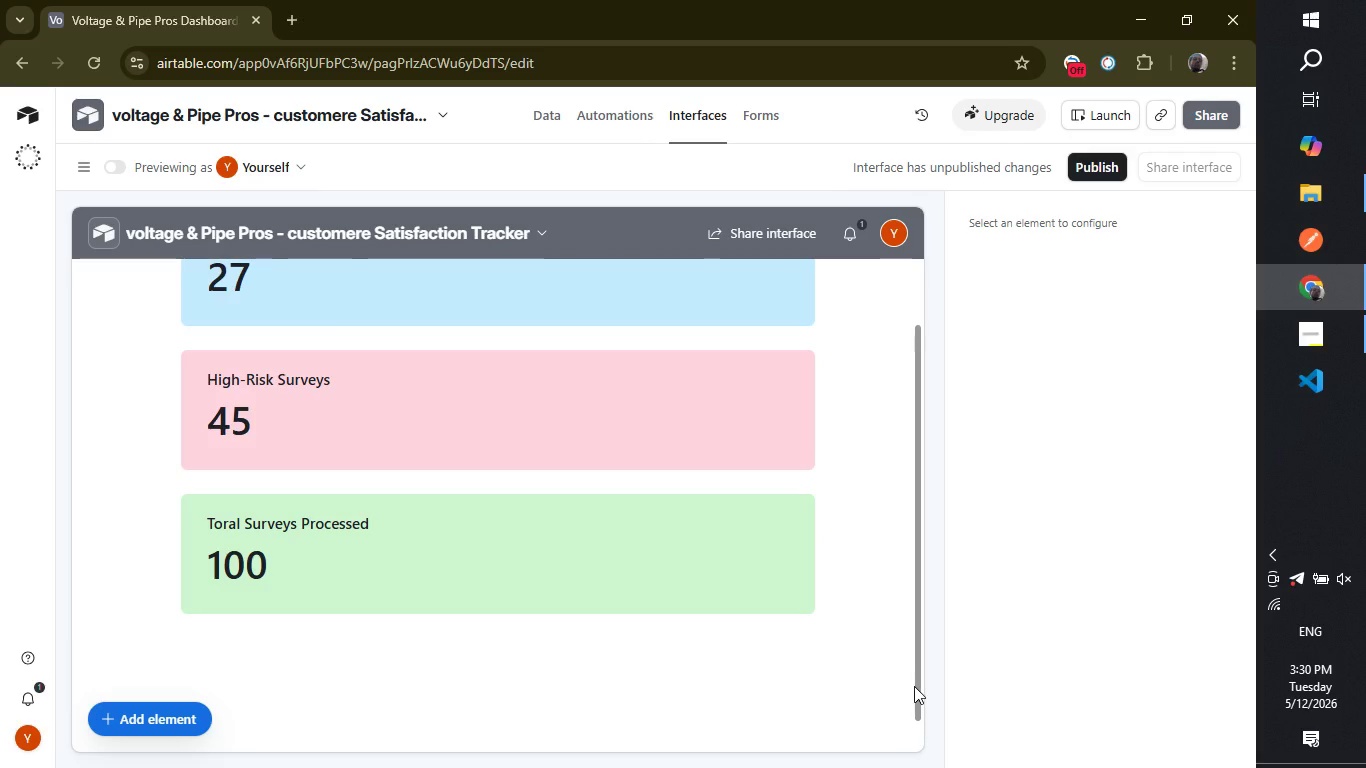 
left_click([142, 722])
 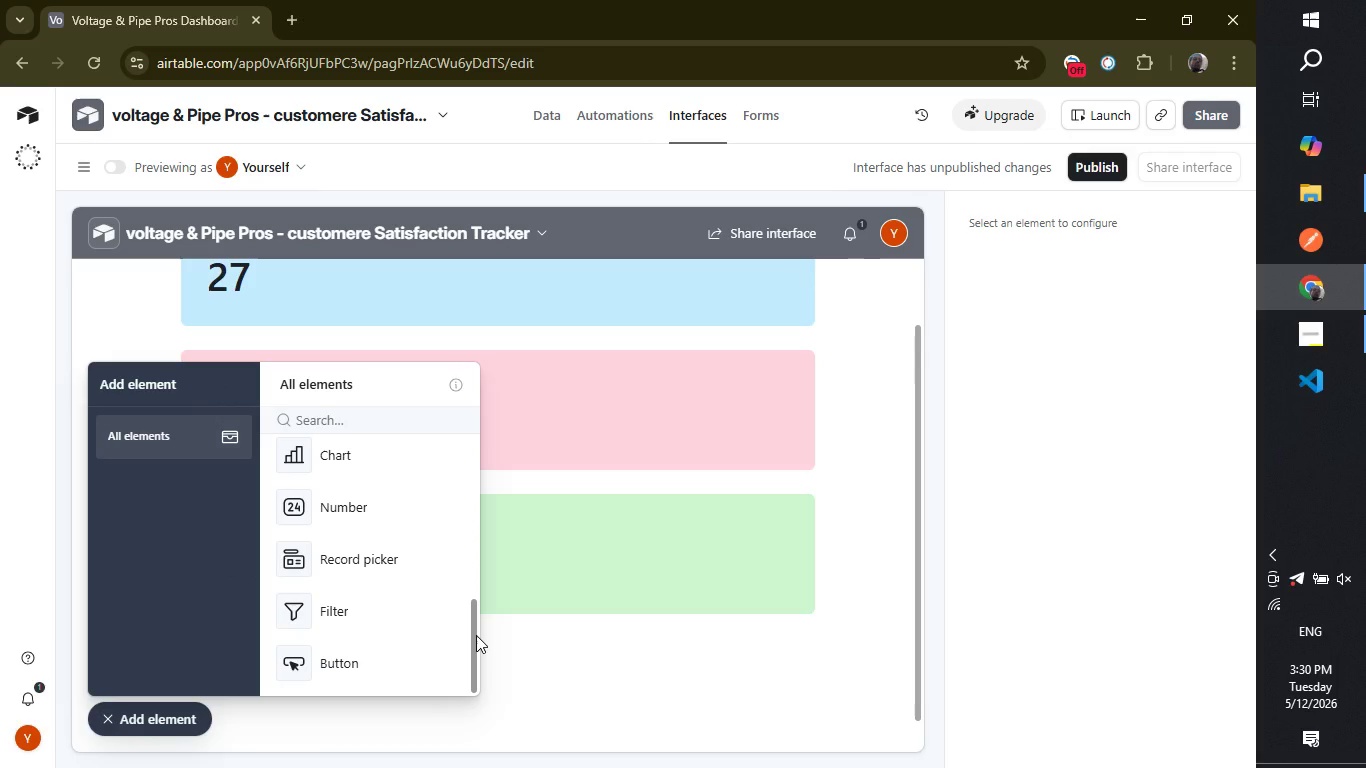 
wait(7.67)
 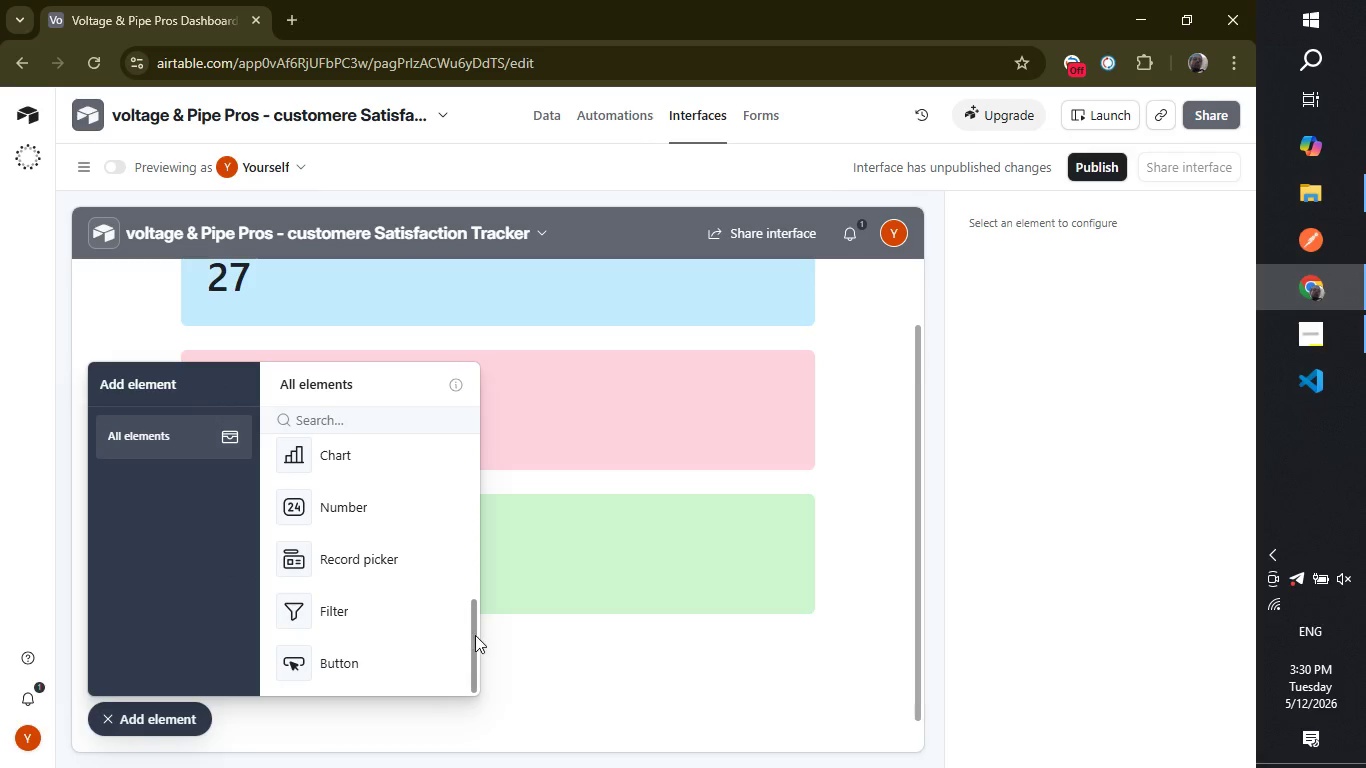 
left_click_drag(start_coordinate=[477, 631], to_coordinate=[472, 594])
 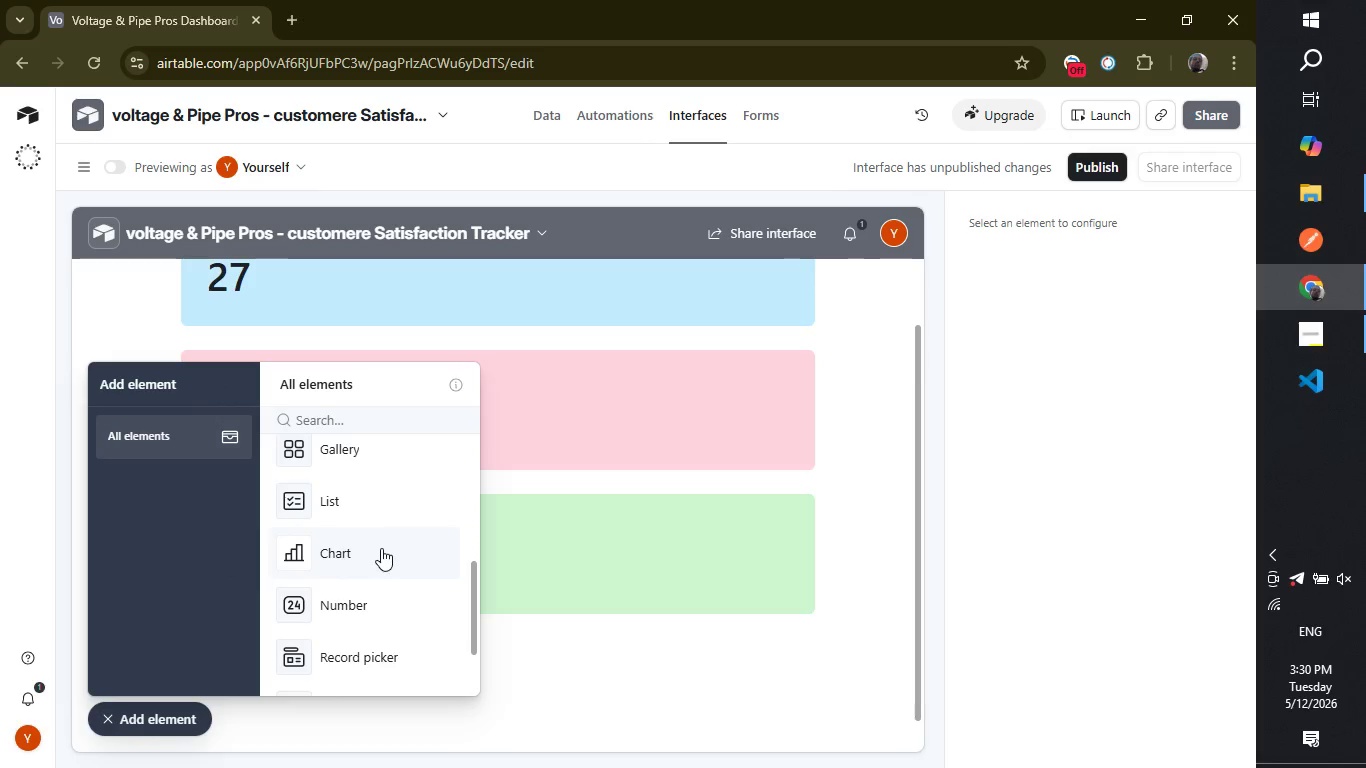 
left_click([379, 550])
 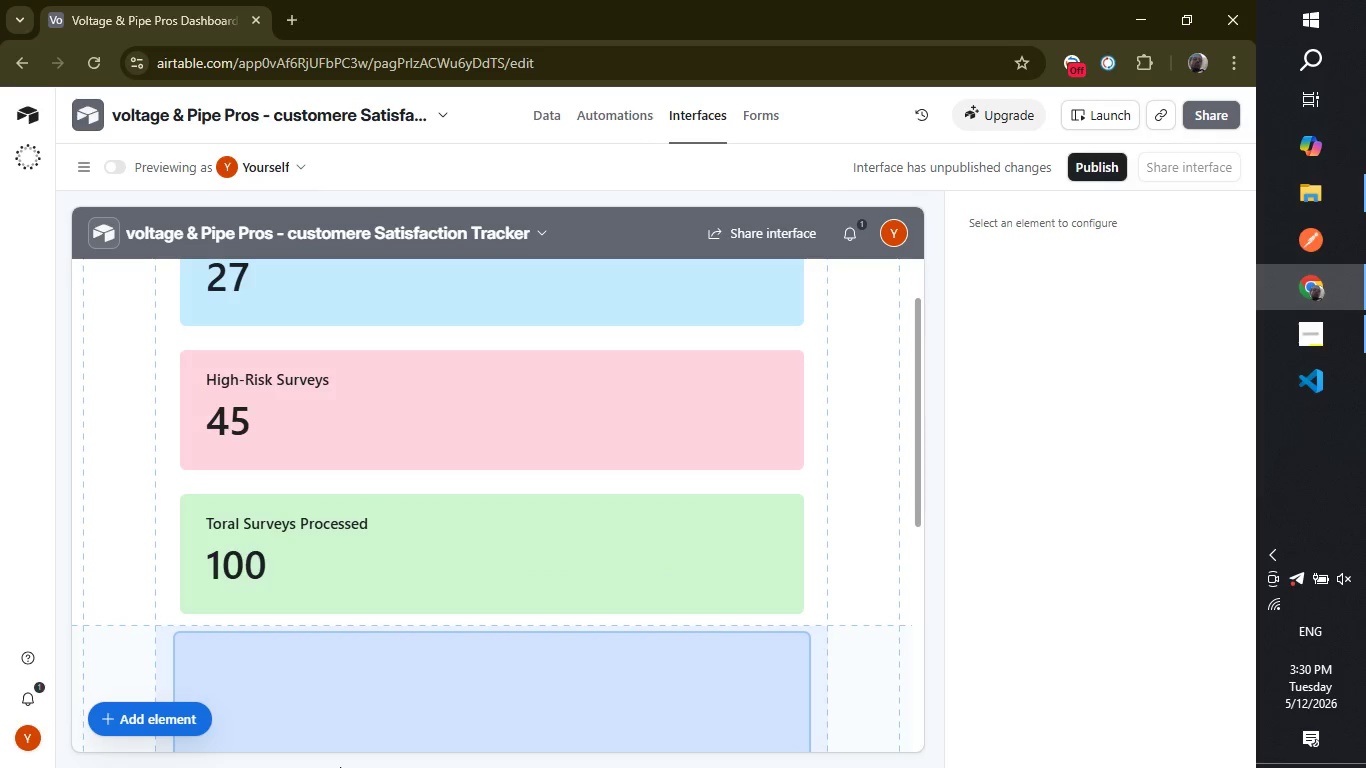 
left_click([333, 756])
 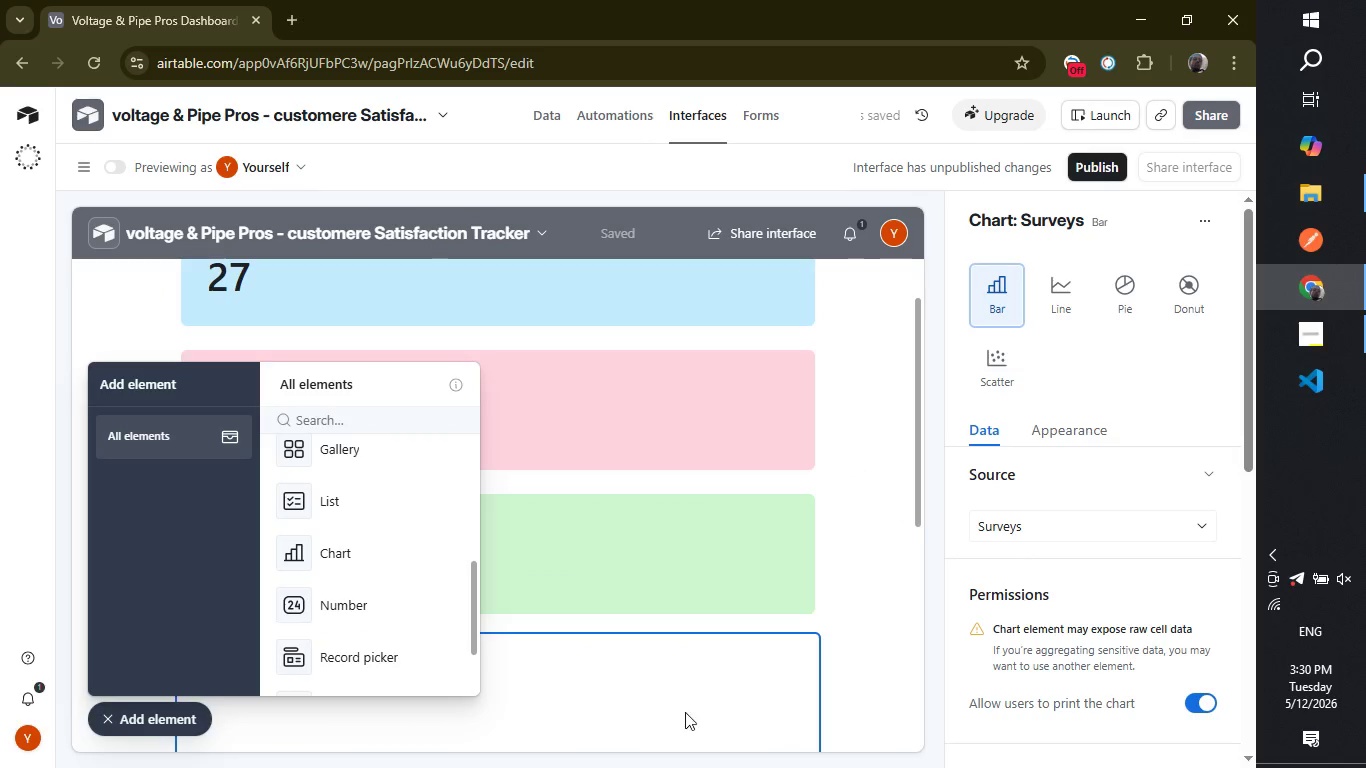 
left_click([679, 719])
 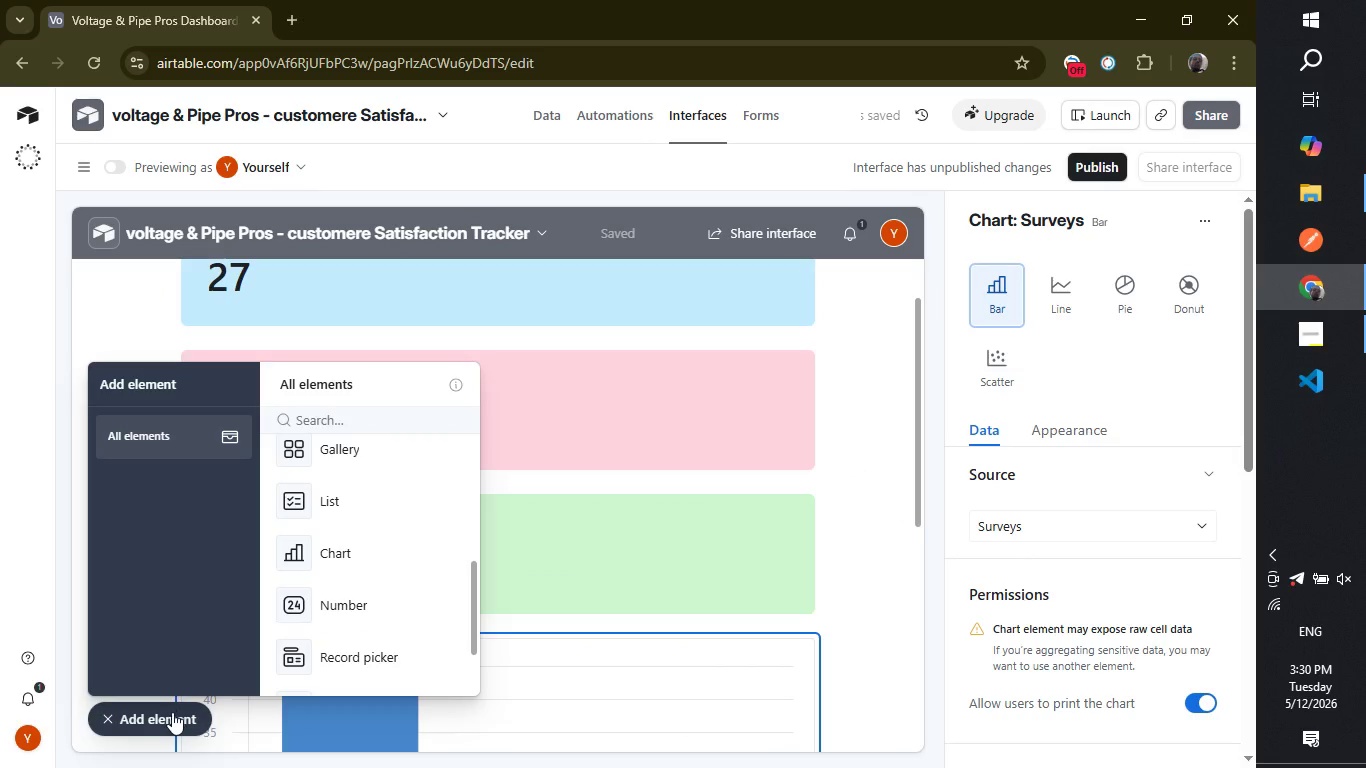 
left_click([168, 707])
 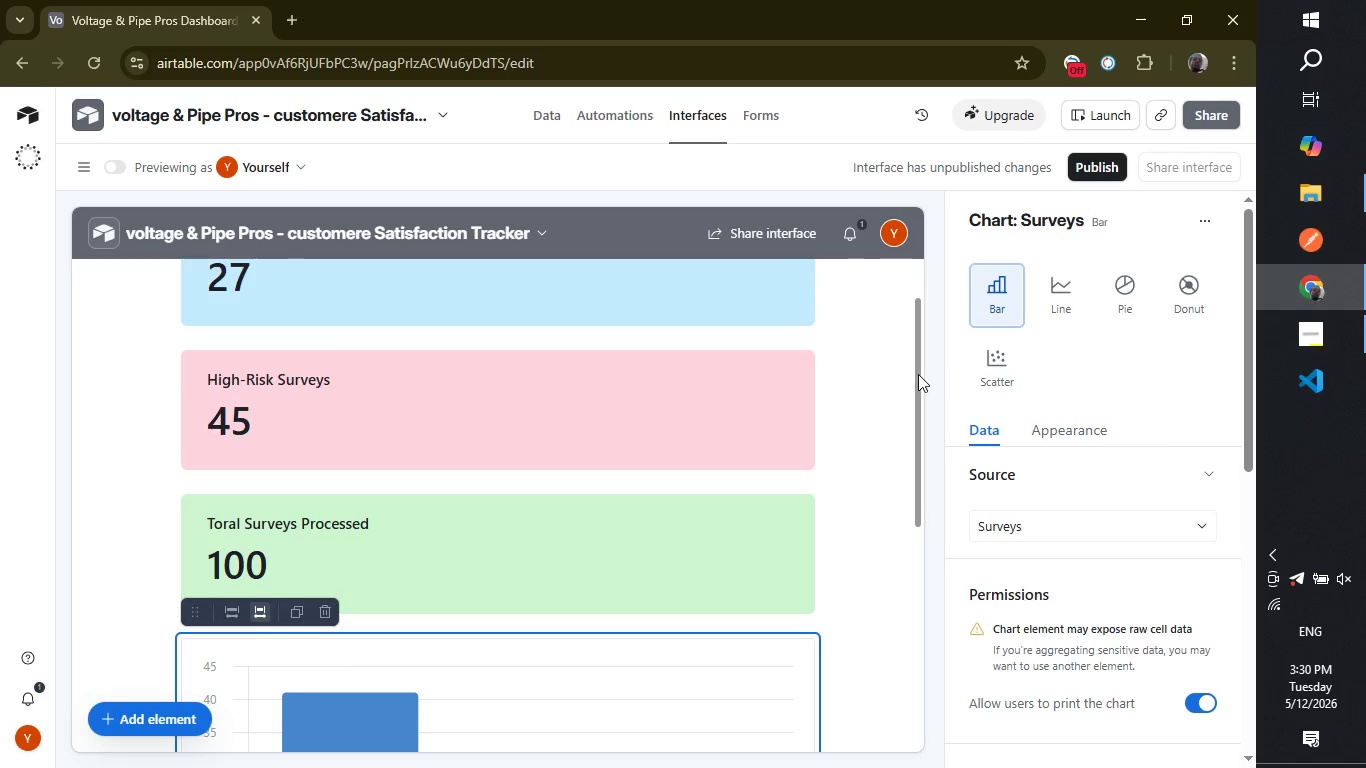 
left_click_drag(start_coordinate=[917, 374], to_coordinate=[927, 513])
 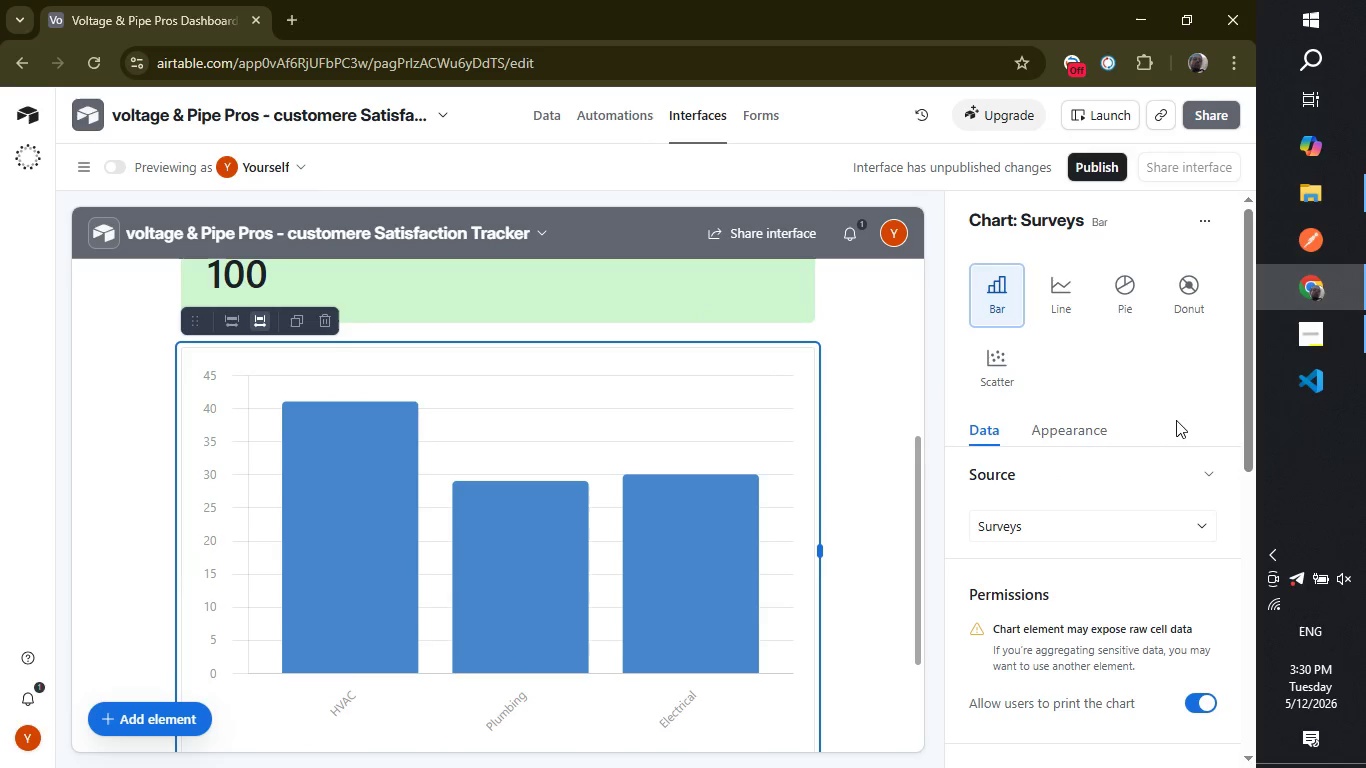 
mouse_move([1135, 573])
 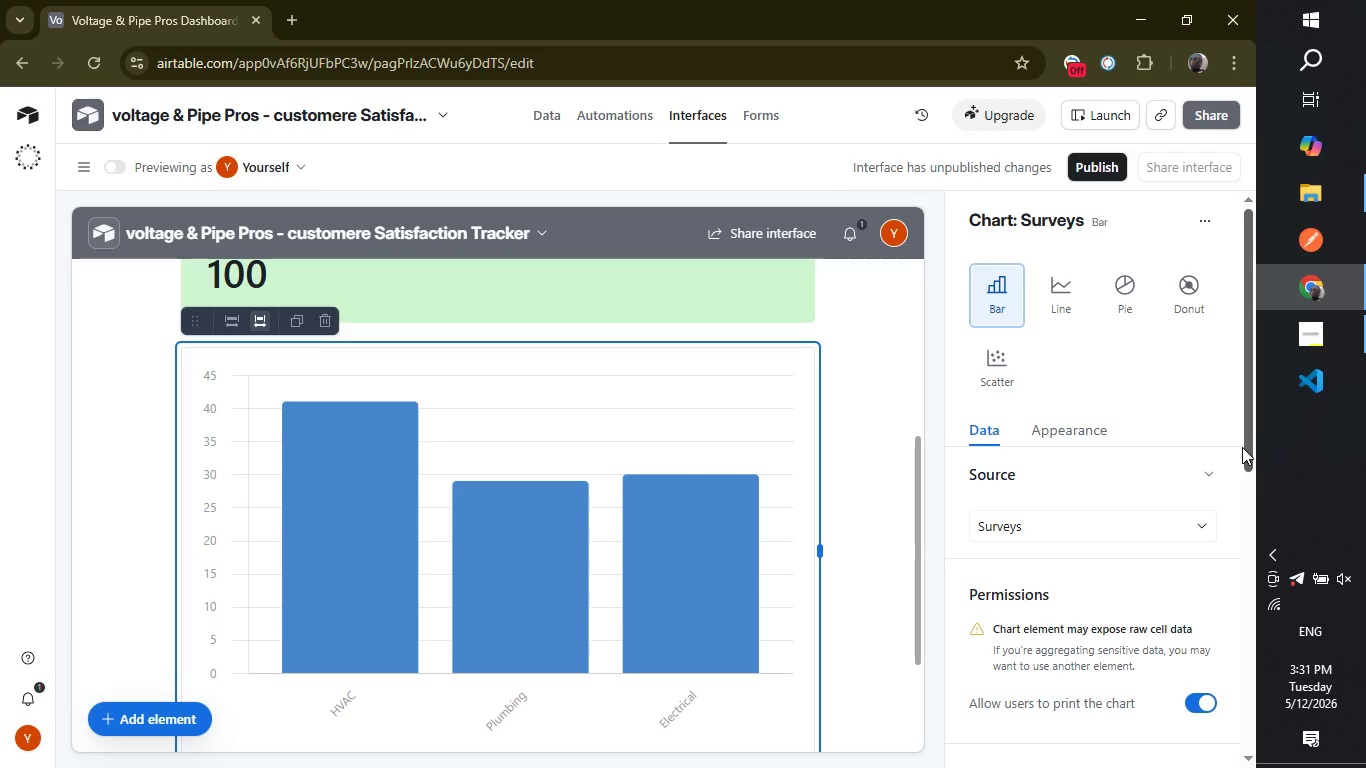 
left_click_drag(start_coordinate=[1242, 447], to_coordinate=[1248, 740])
 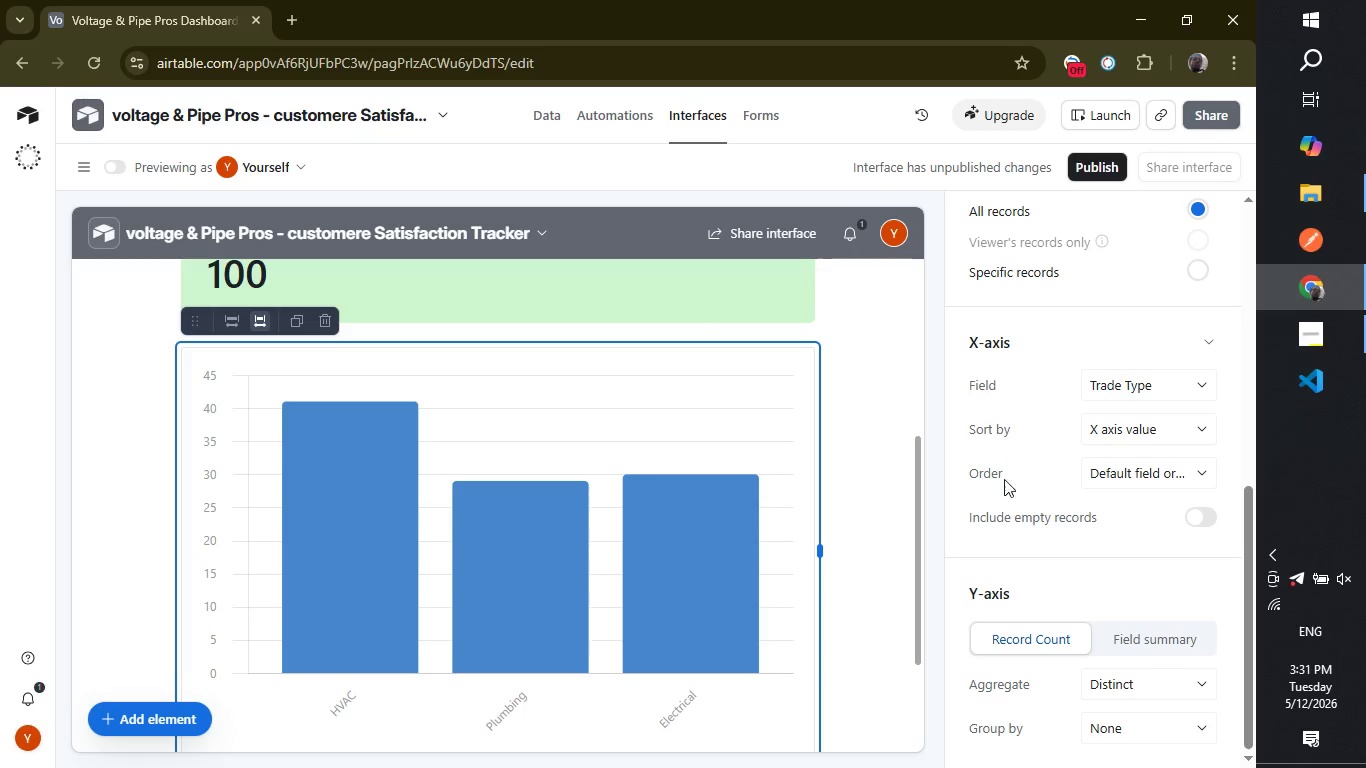 
wait(20.7)
 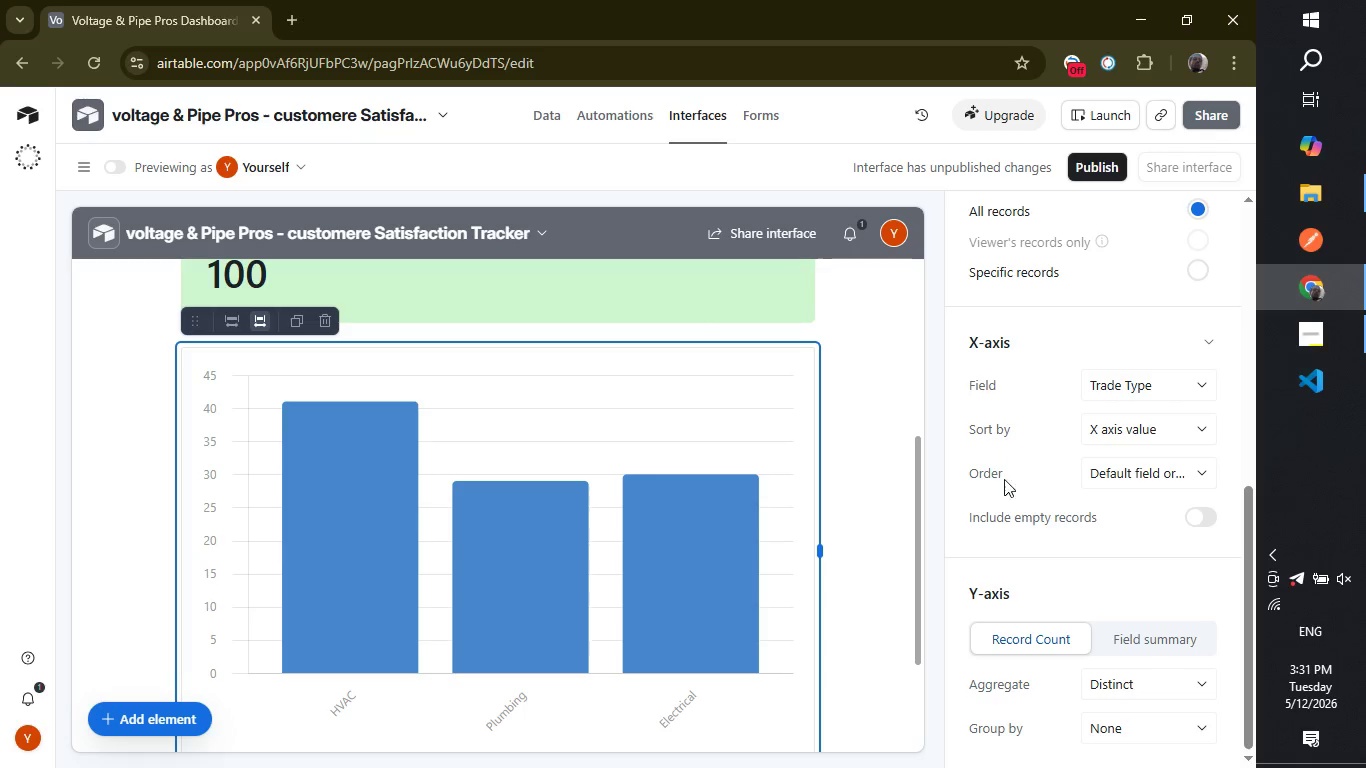 
left_click_drag(start_coordinate=[1249, 569], to_coordinate=[1254, 637])
 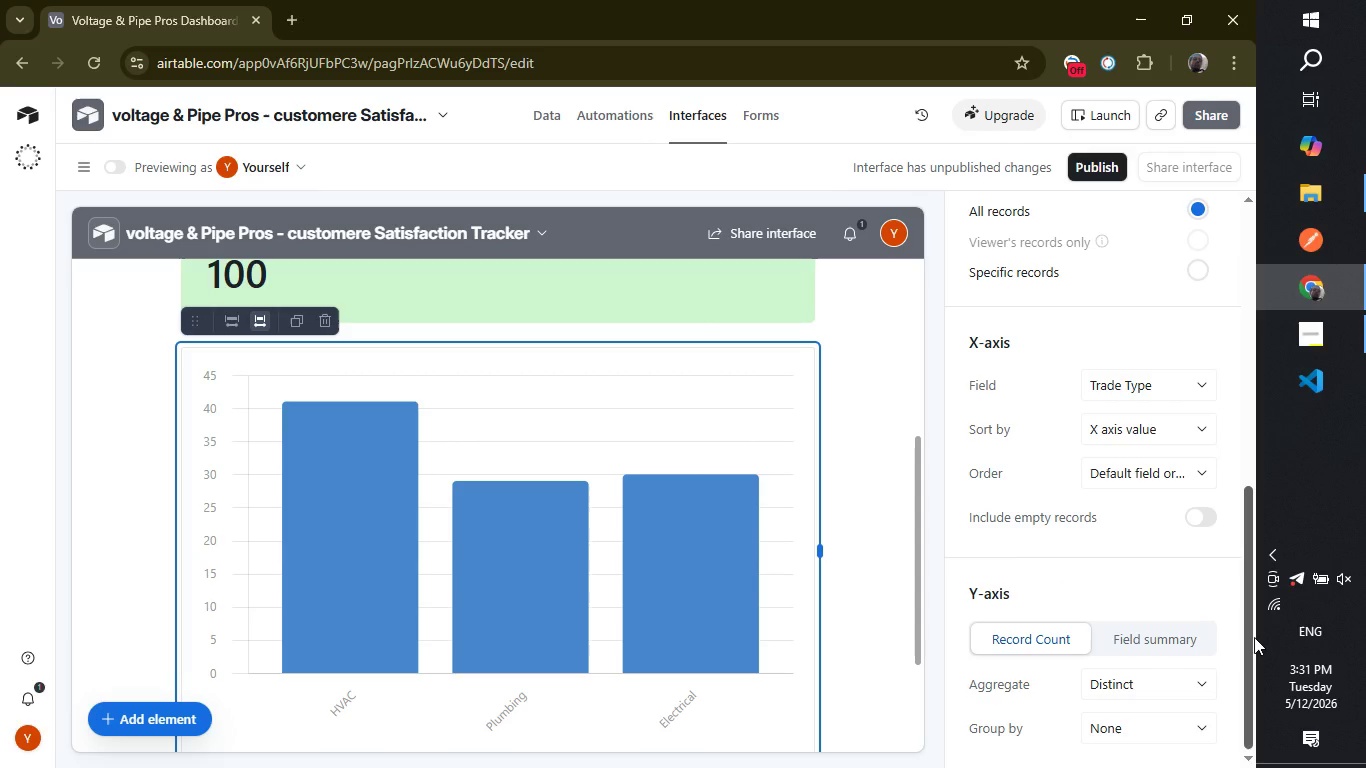 
left_click_drag(start_coordinate=[1254, 637], to_coordinate=[1254, 676])
 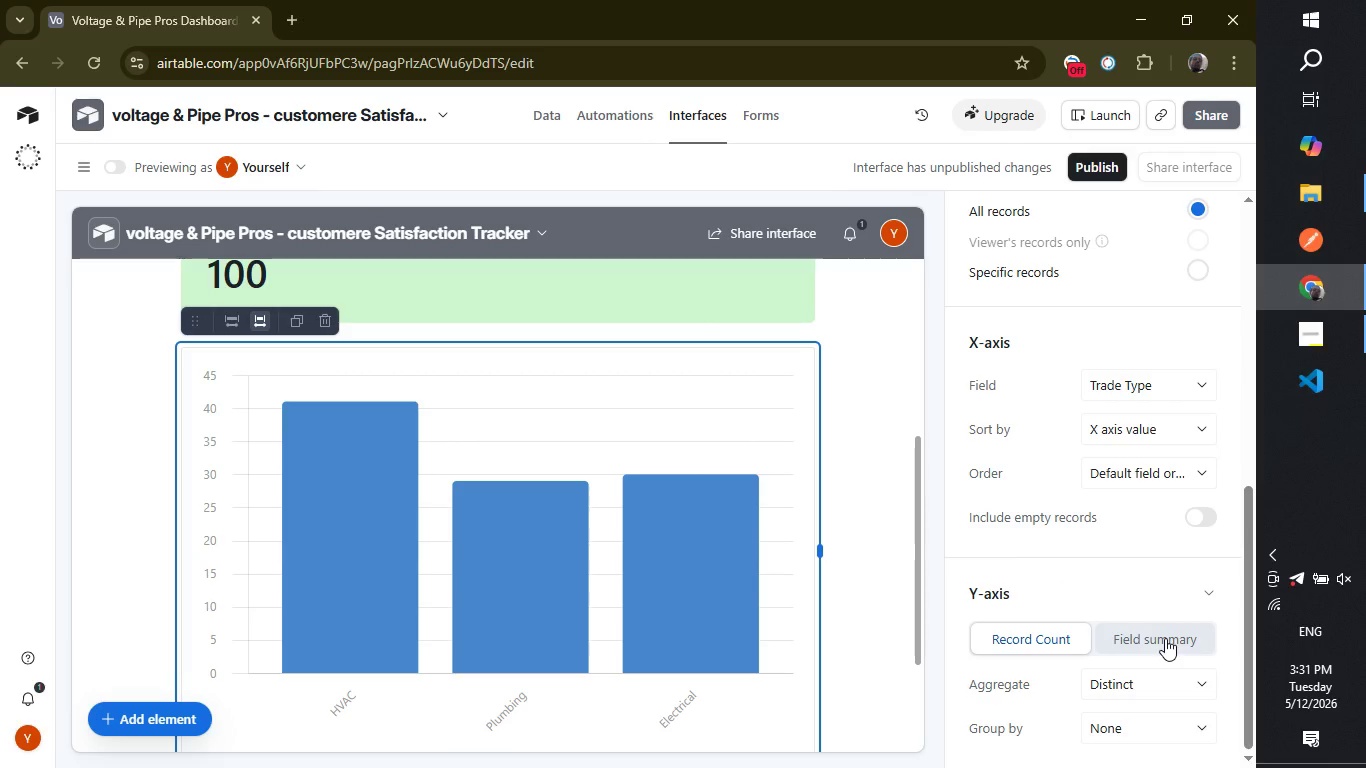 
left_click([1164, 639])
 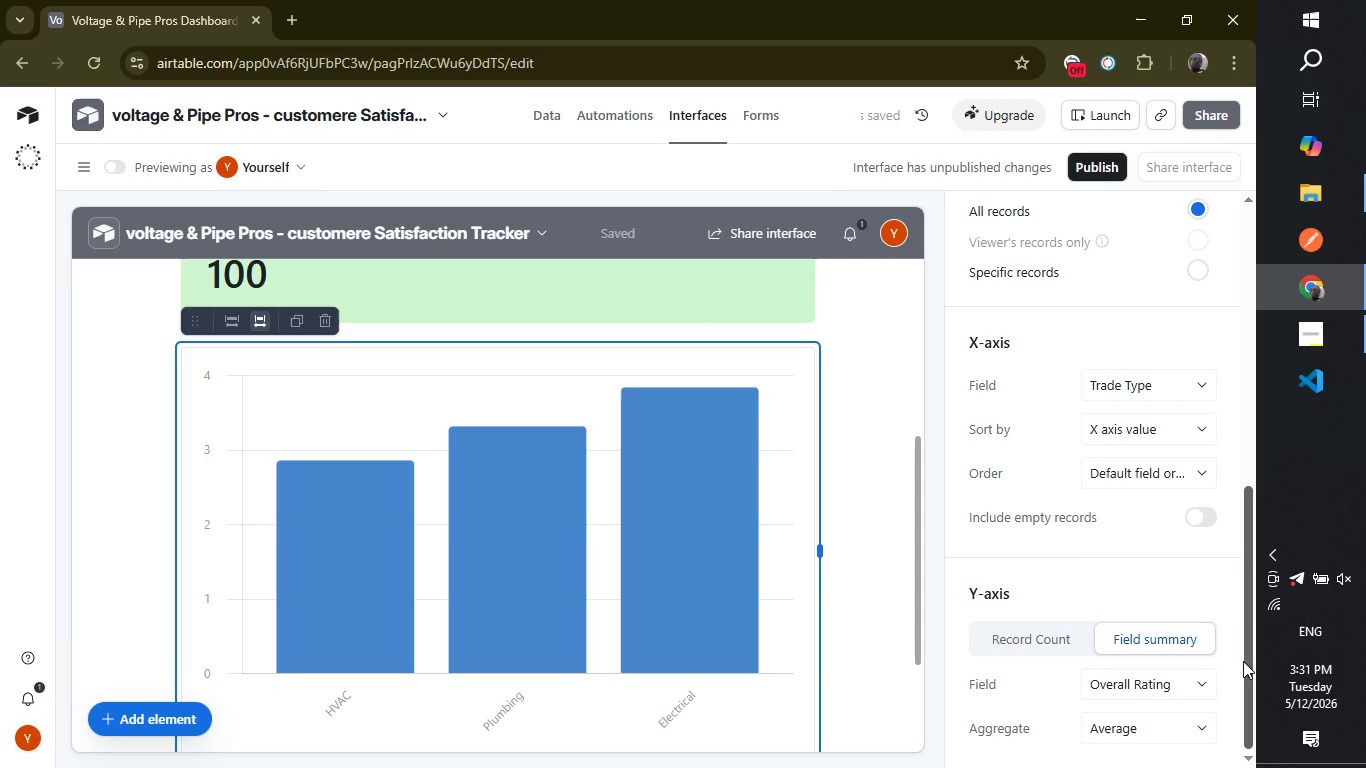 
left_click_drag(start_coordinate=[1249, 661], to_coordinate=[1242, 705])
 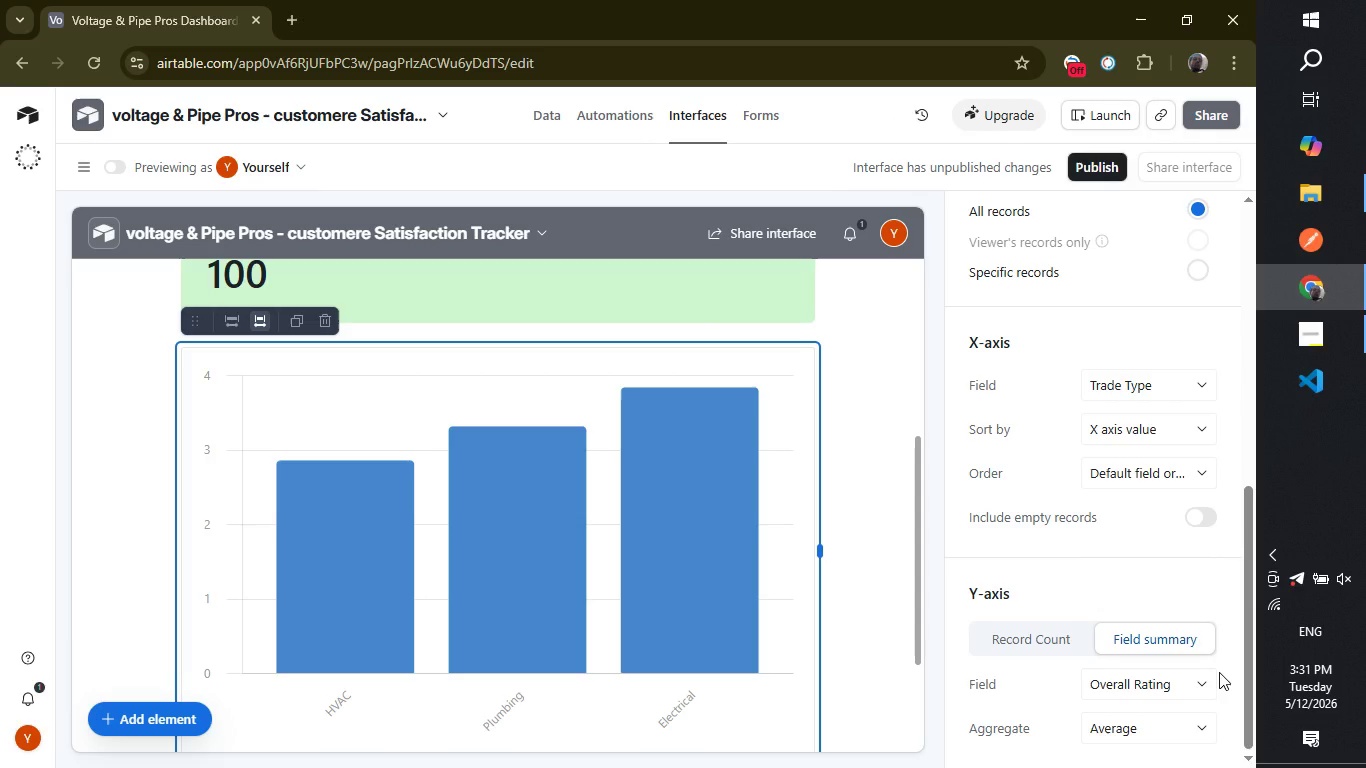 
wait(14.86)
 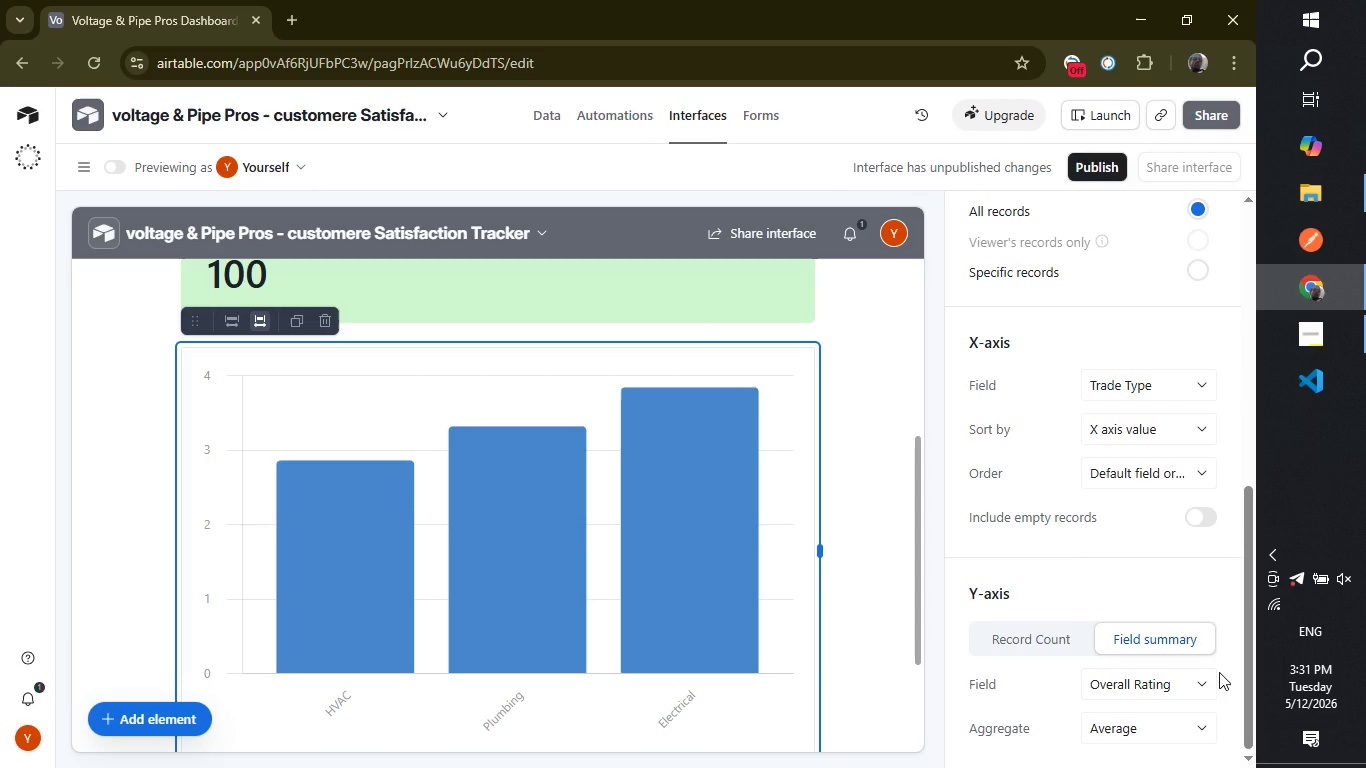 
left_click([1159, 431])
 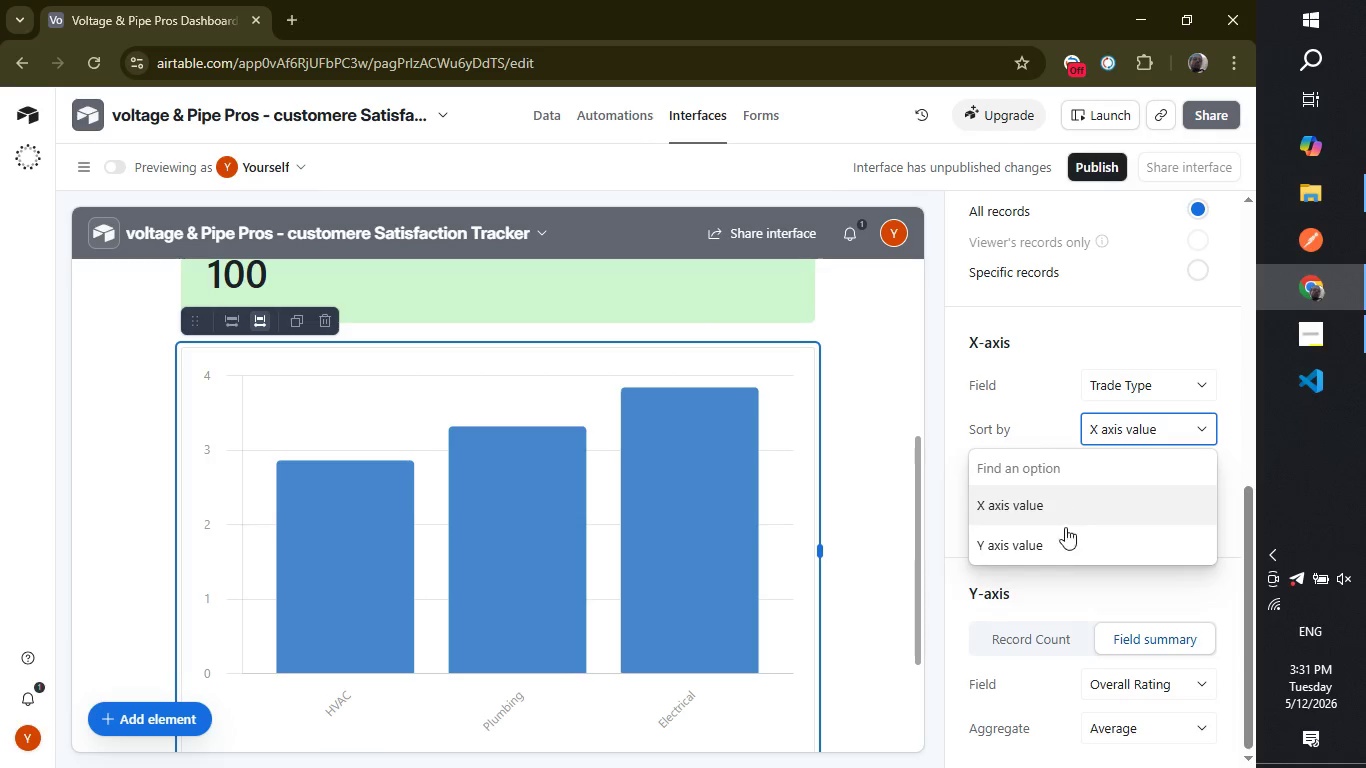 
left_click([1063, 546])
 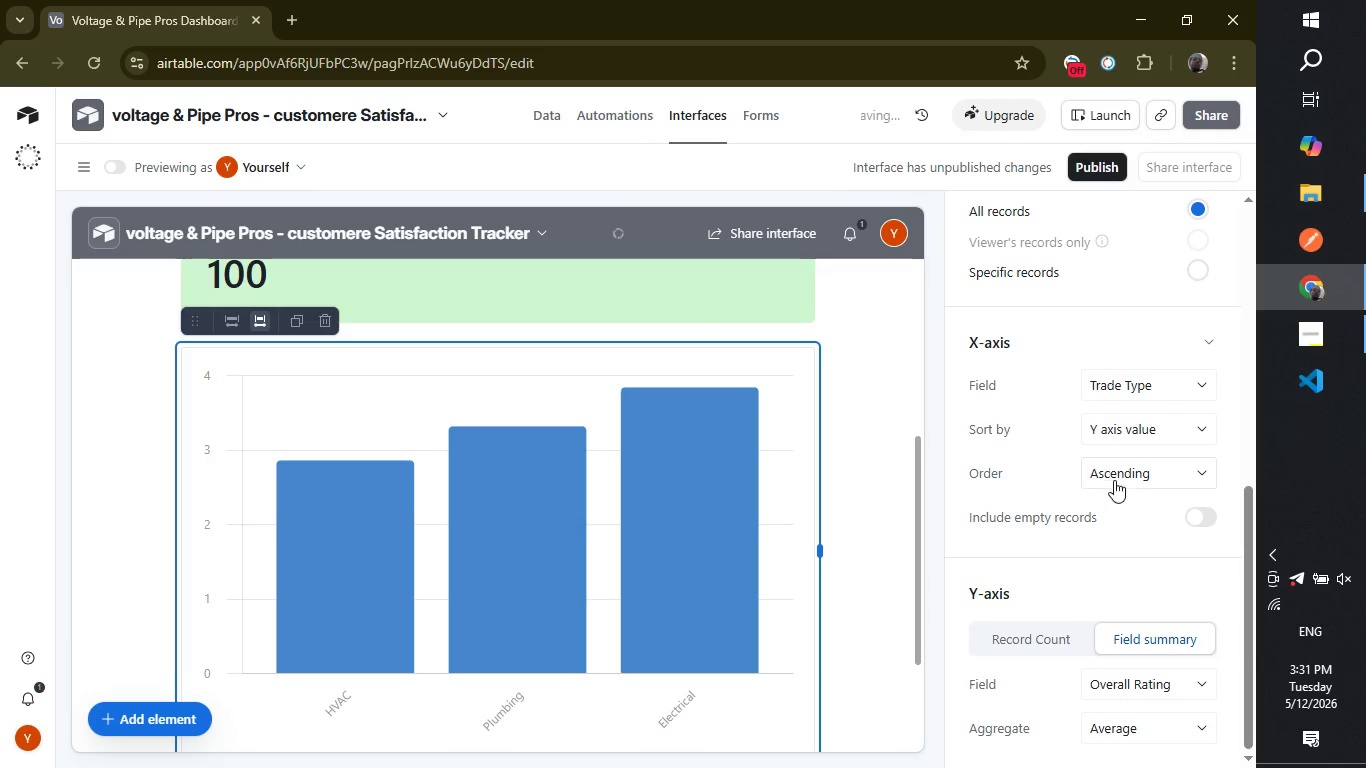 
left_click([1117, 476])
 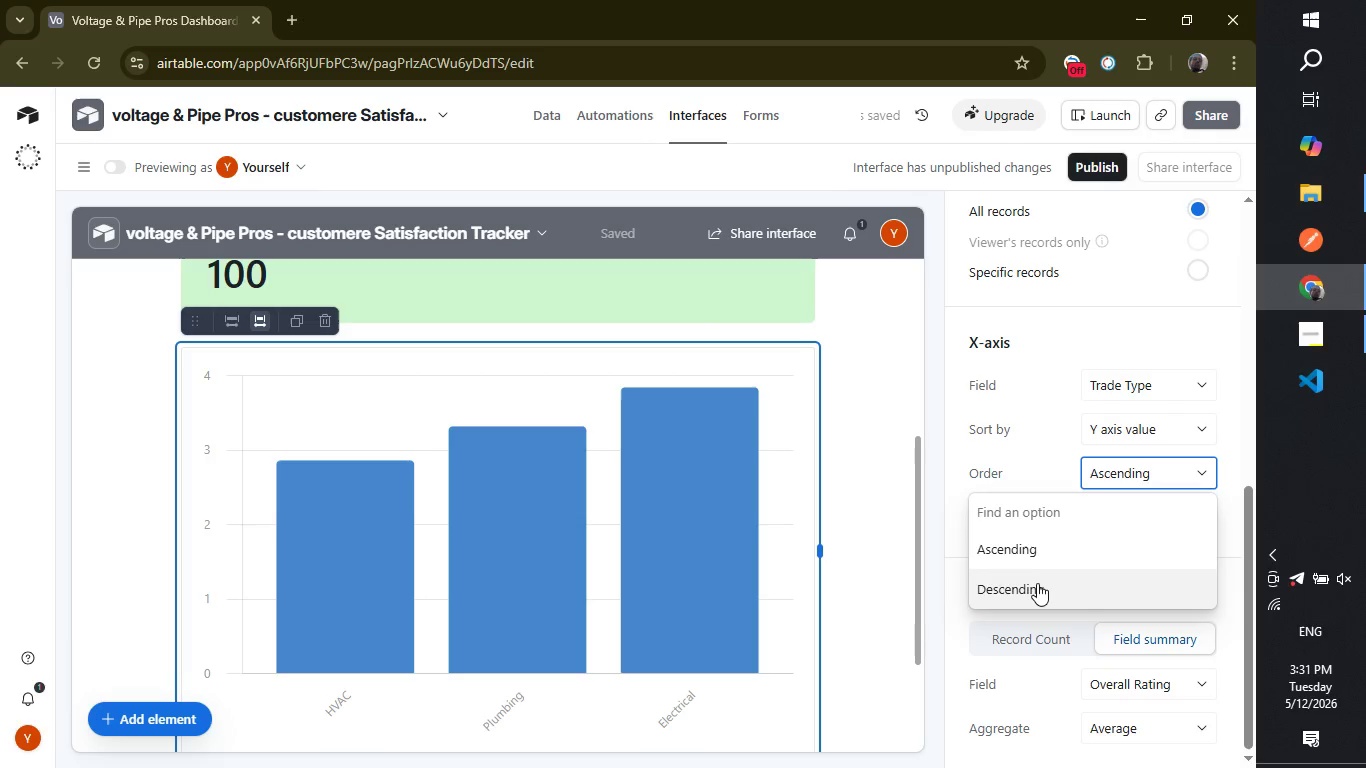 
left_click([1037, 584])
 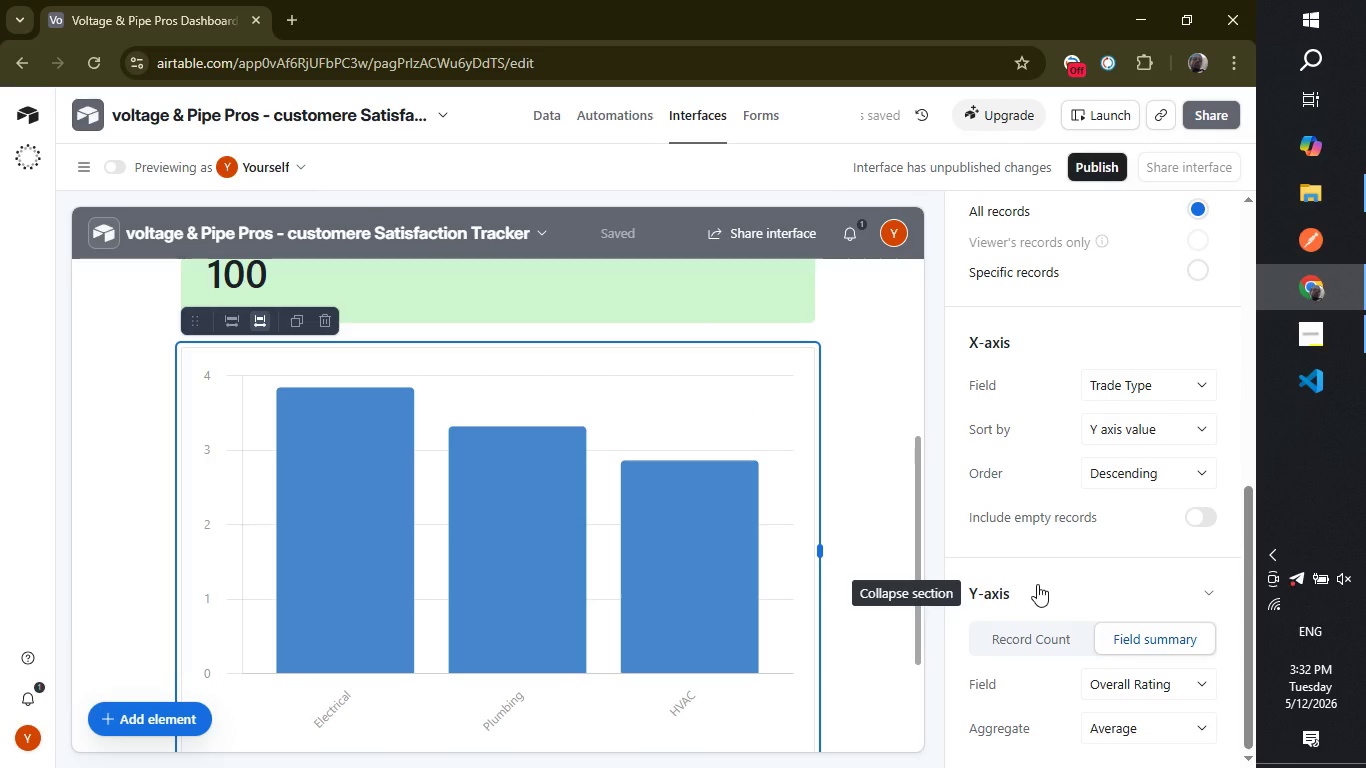 
wait(9.69)
 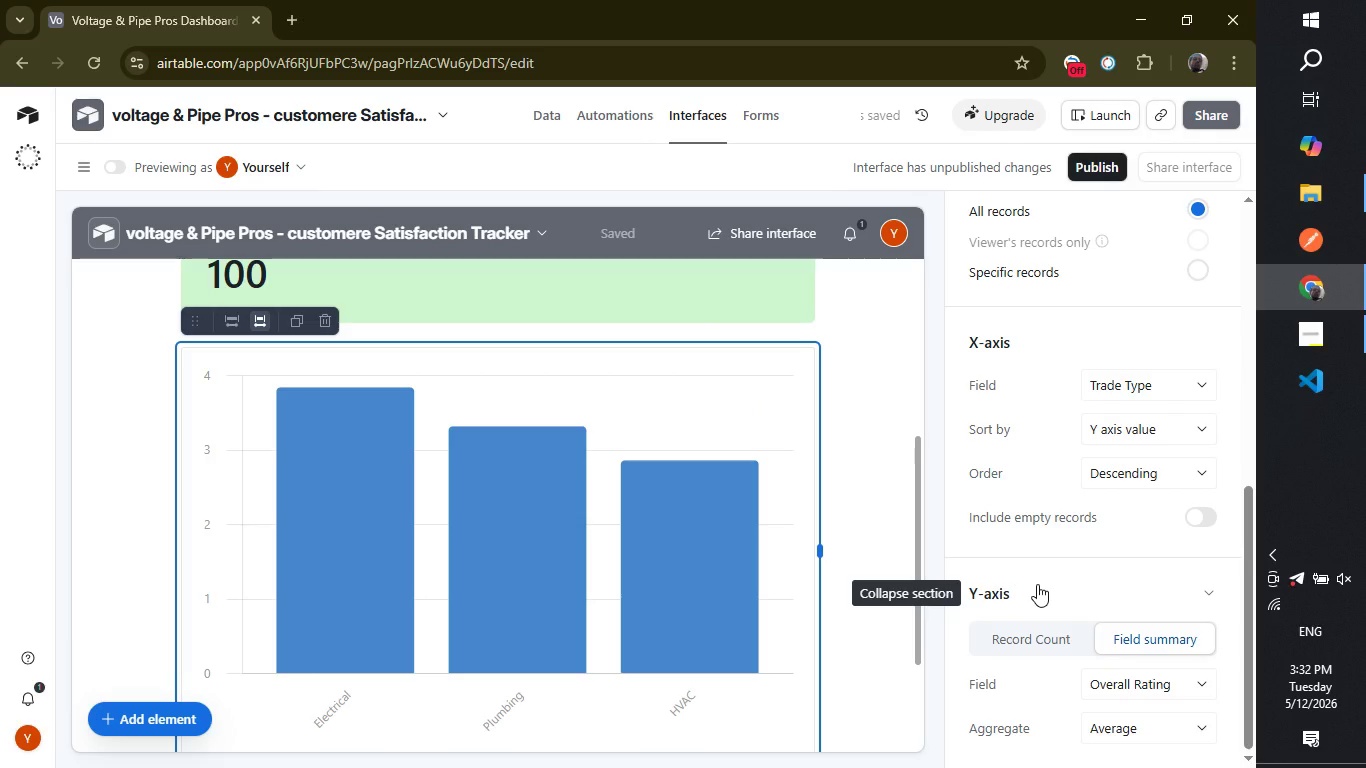 
left_click_drag(start_coordinate=[1247, 543], to_coordinate=[1249, 186])
 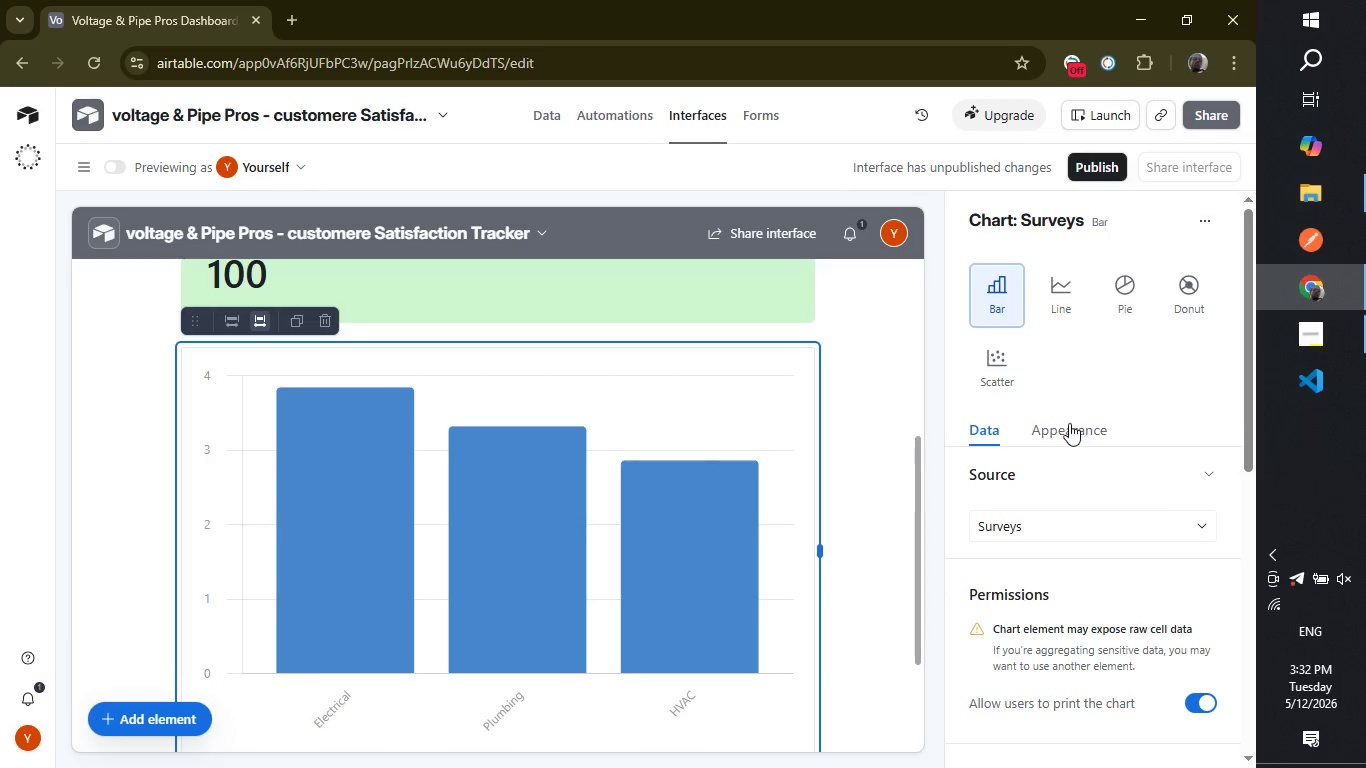 
left_click([1070, 423])
 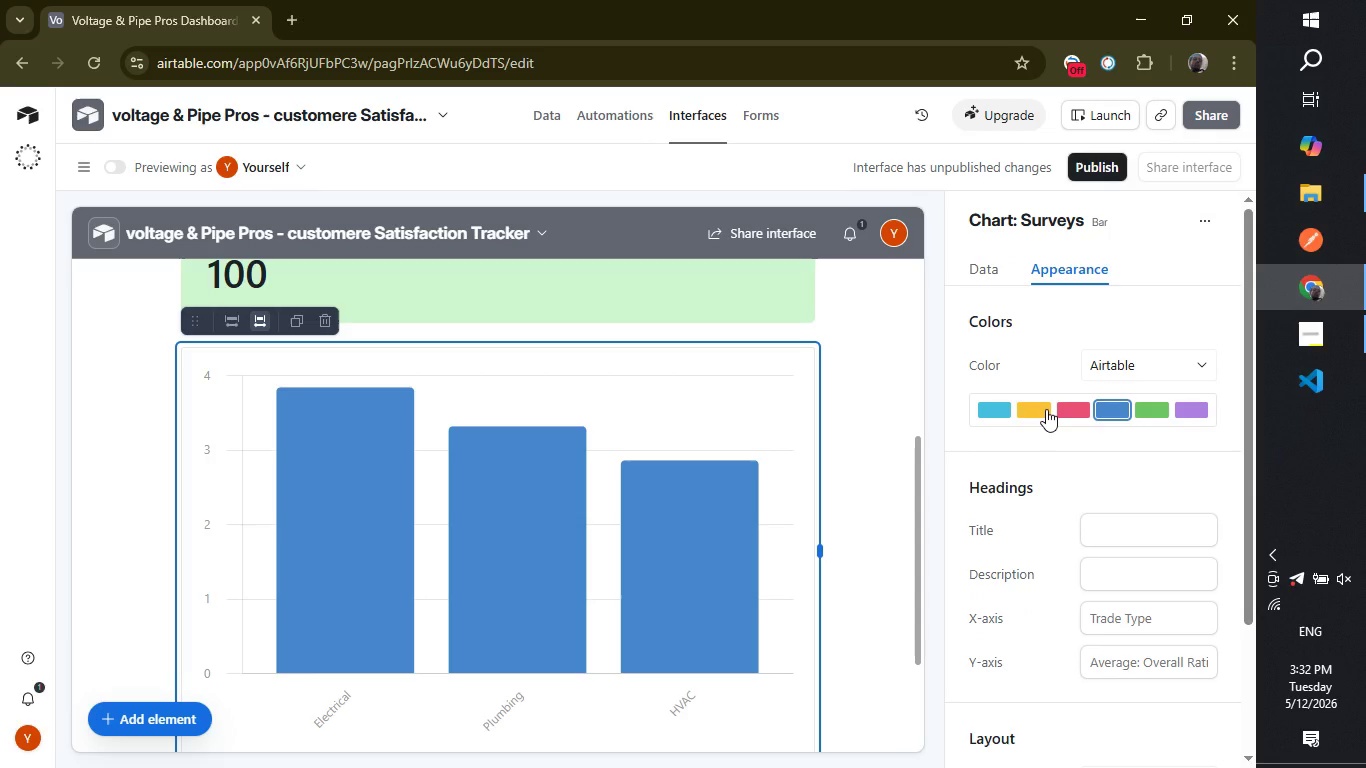 
wait(7.42)
 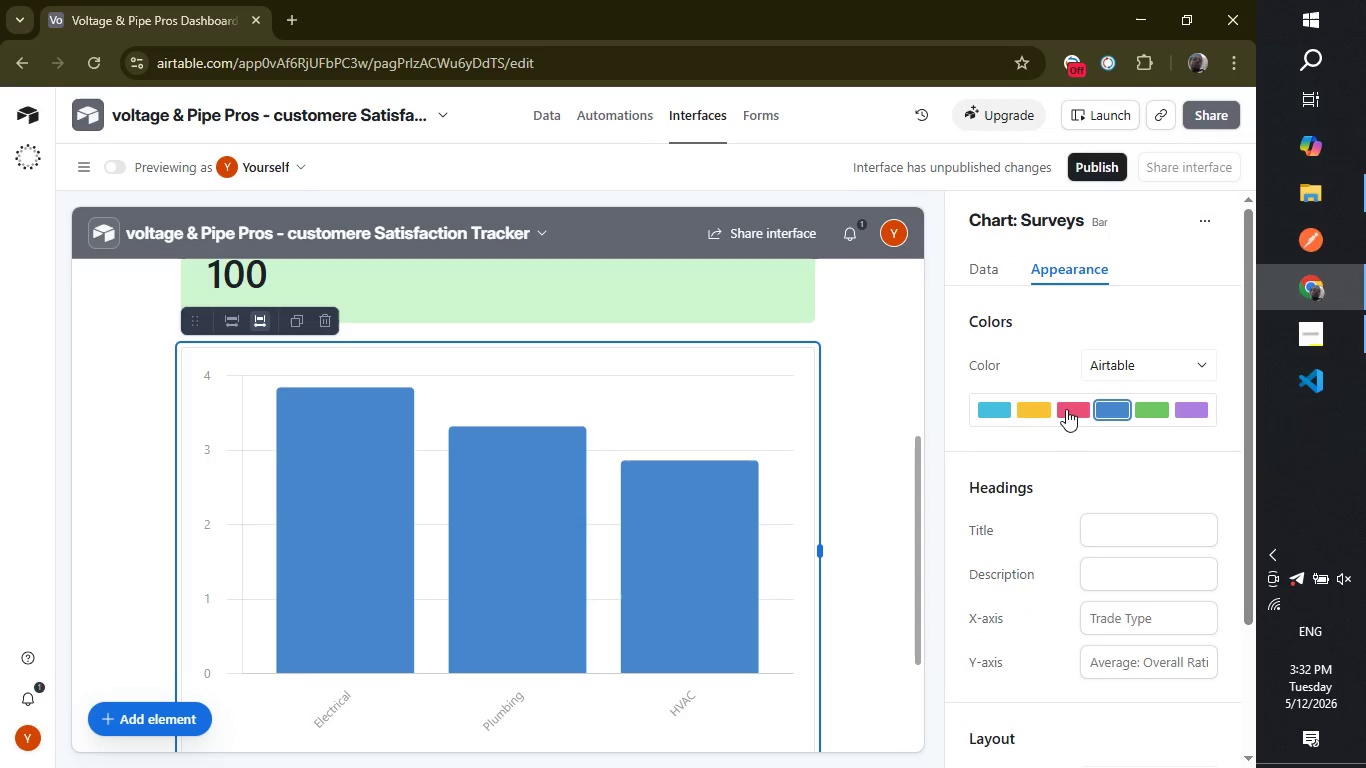 
left_click([1189, 404])
 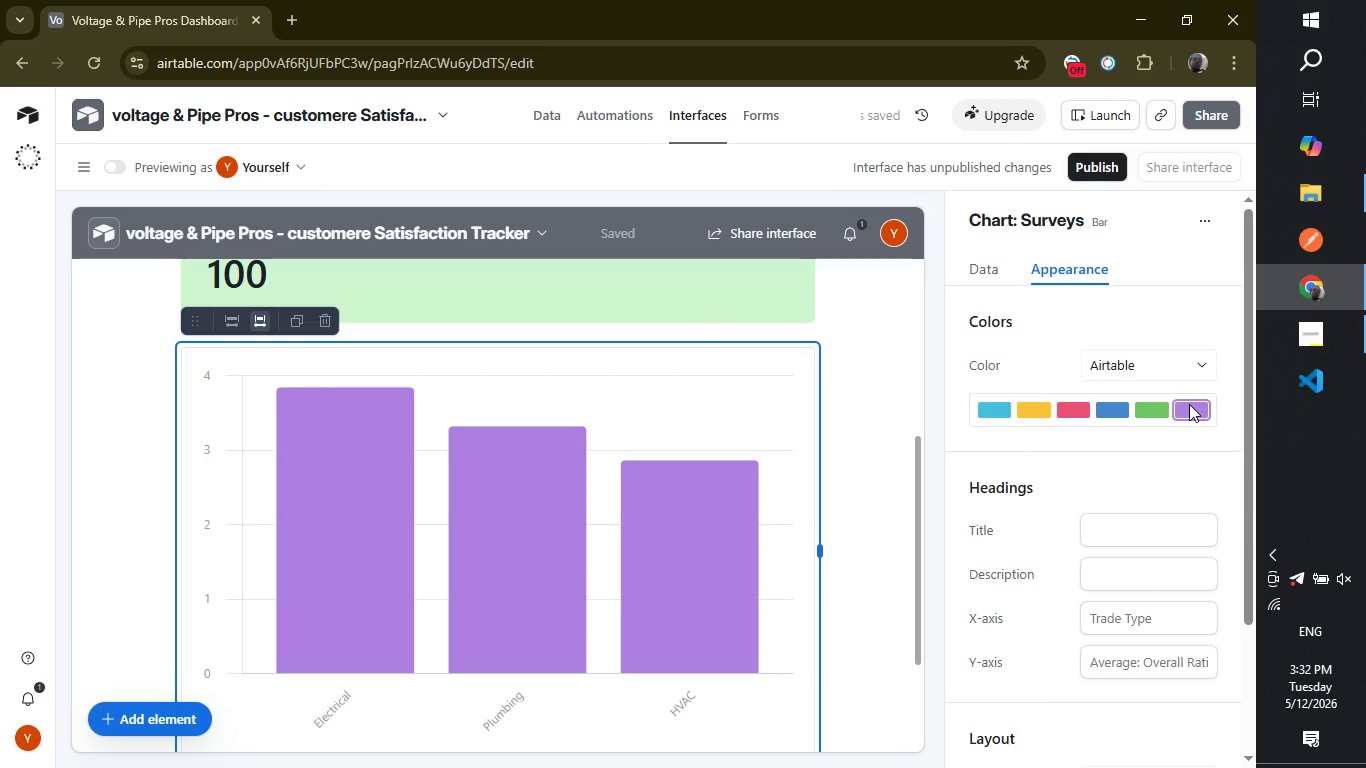 
wait(7.12)
 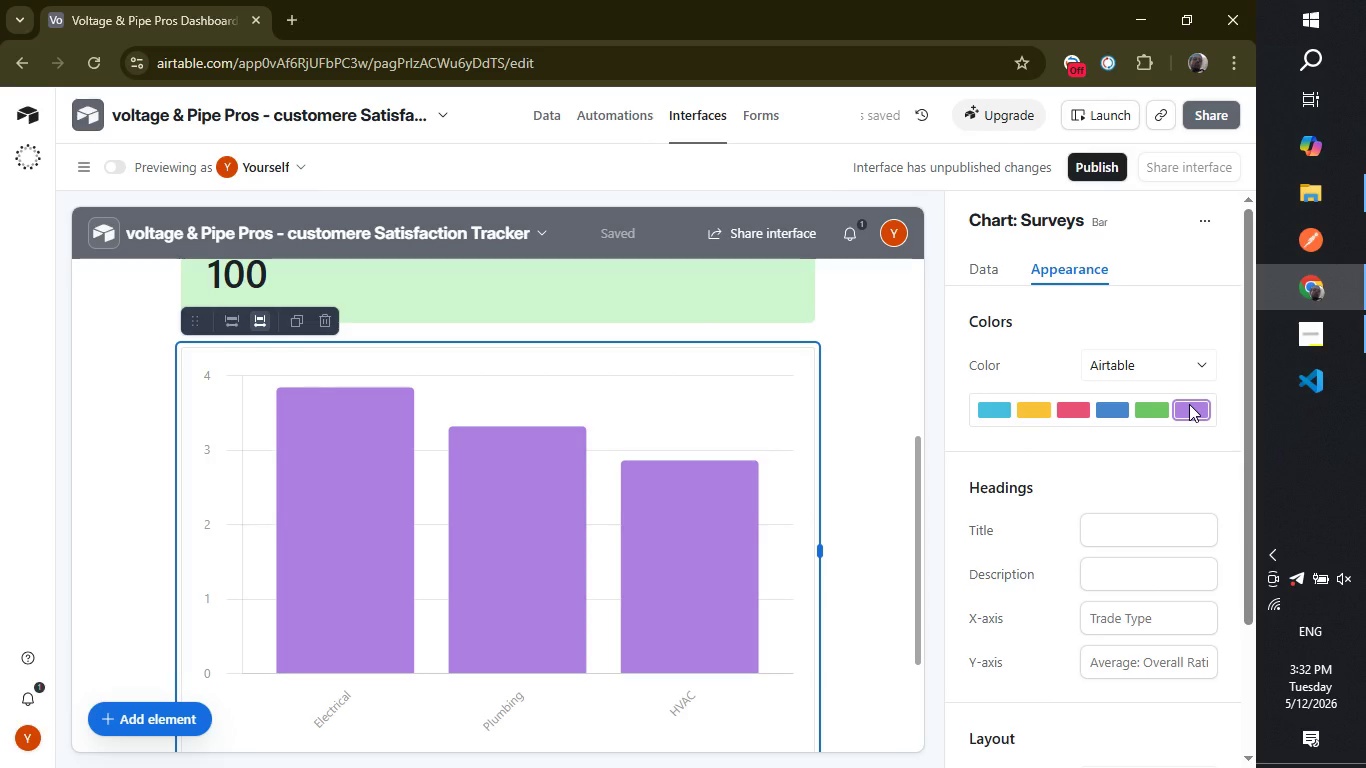 
left_click_drag(start_coordinate=[1249, 424], to_coordinate=[1260, 482])
 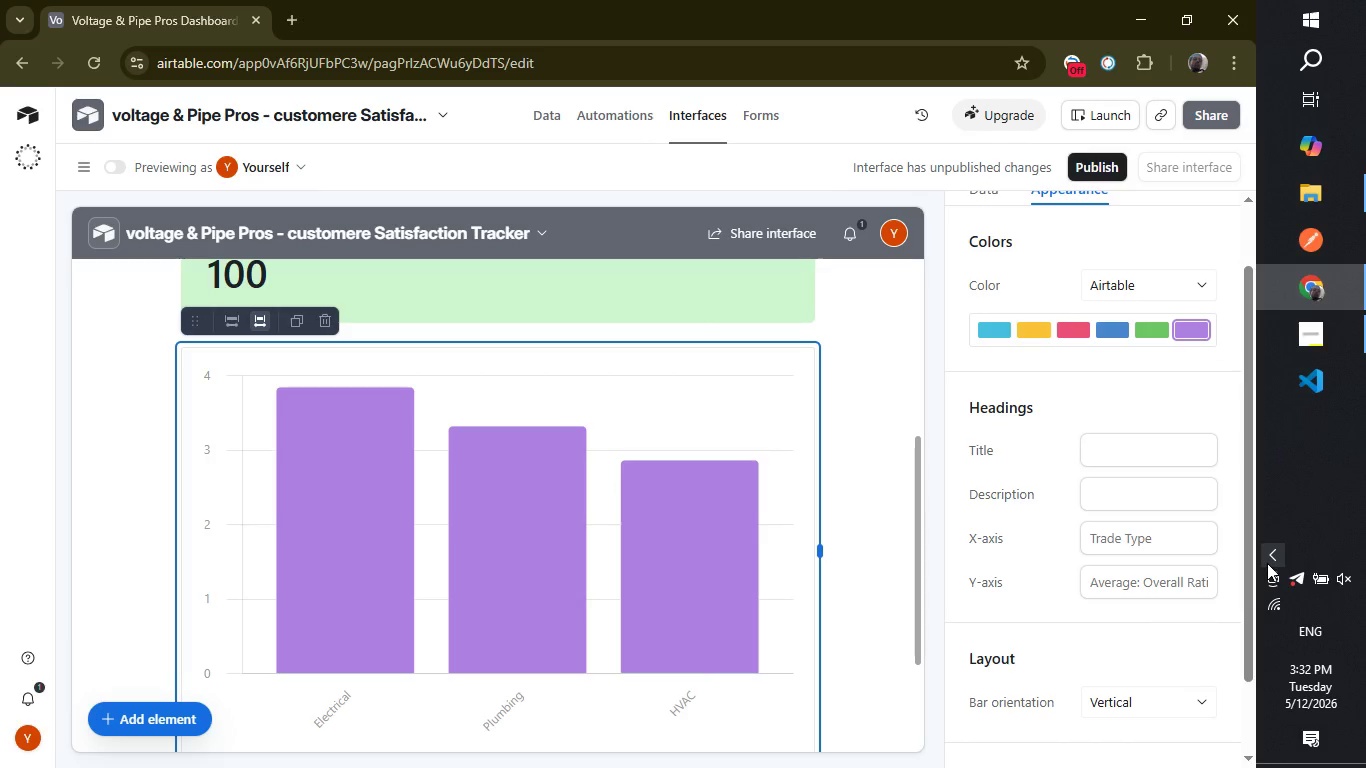 
left_click_drag(start_coordinate=[1243, 563], to_coordinate=[1240, 453])
 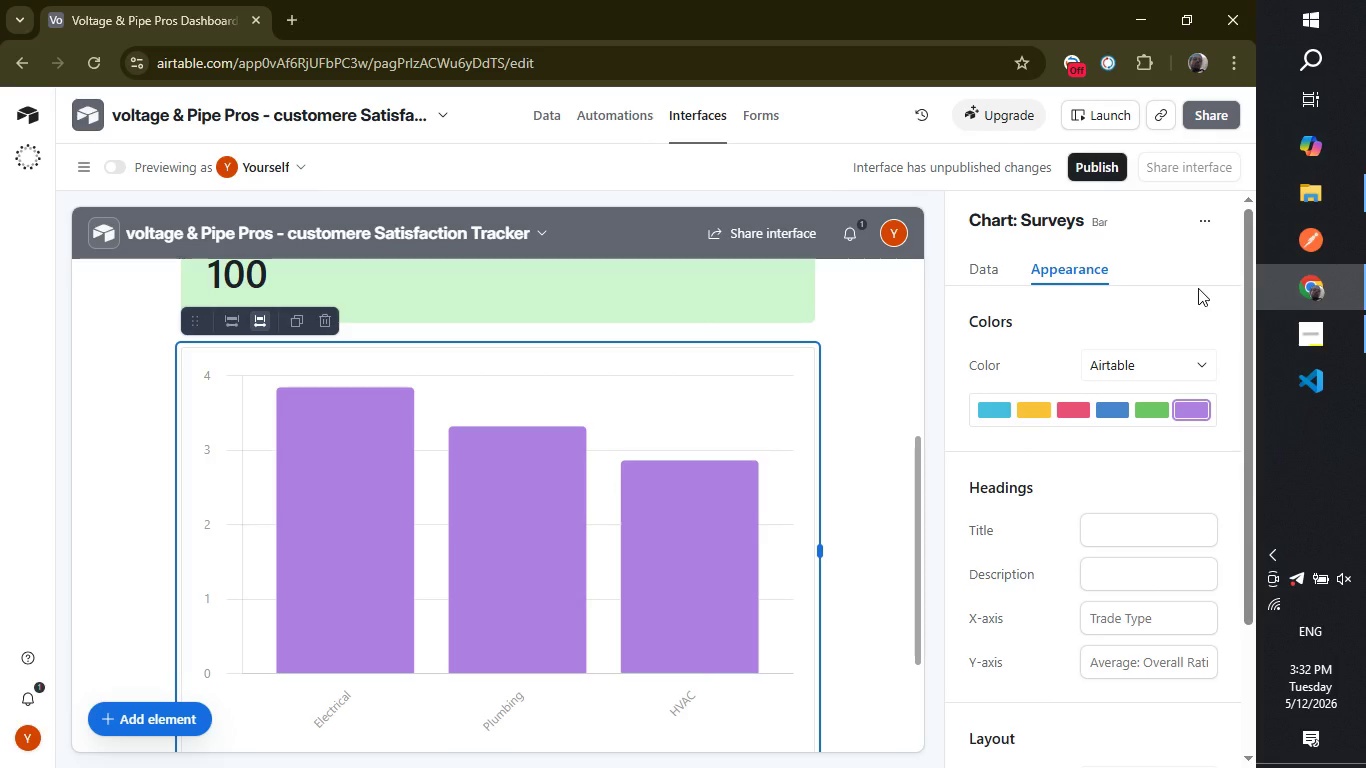 
wait(25.09)
 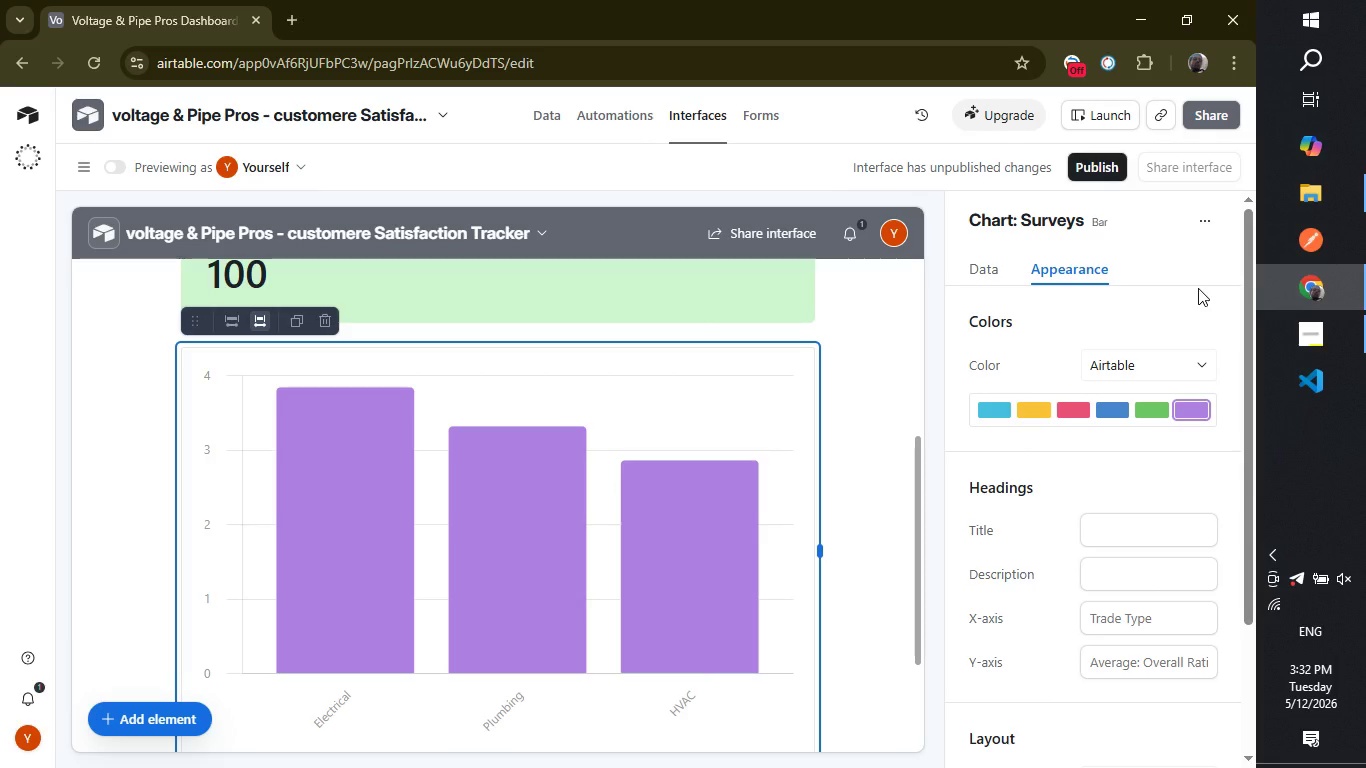 
left_click_drag(start_coordinate=[1198, 288], to_coordinate=[1201, 277])
 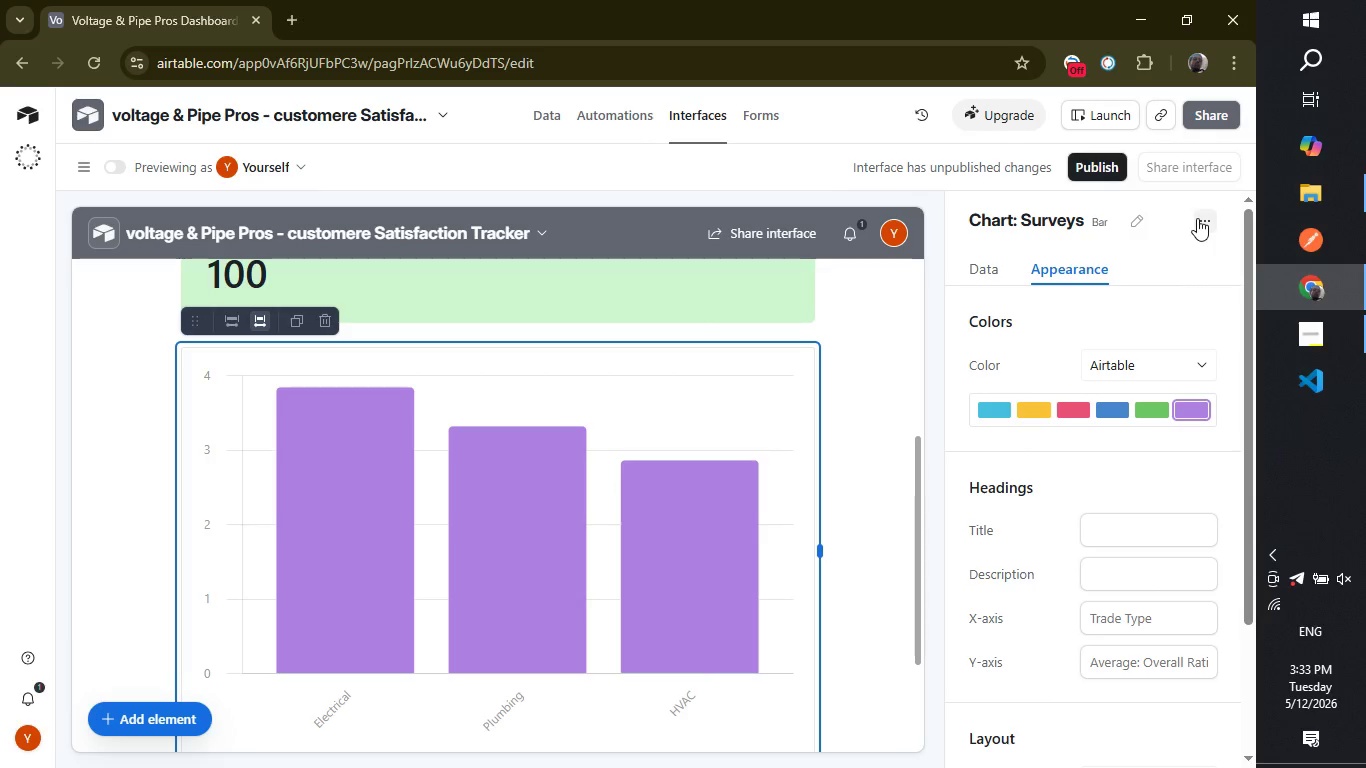 
left_click([1197, 218])
 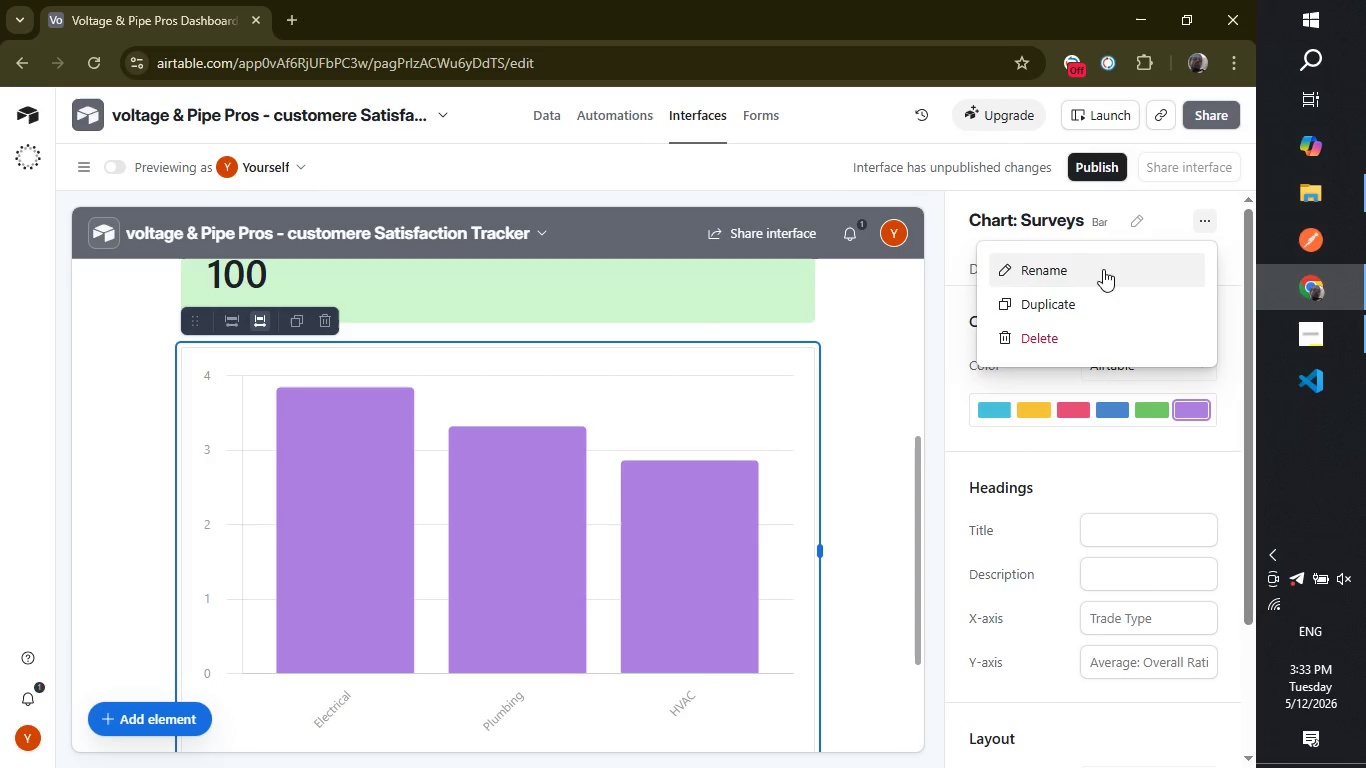 
left_click([1100, 271])
 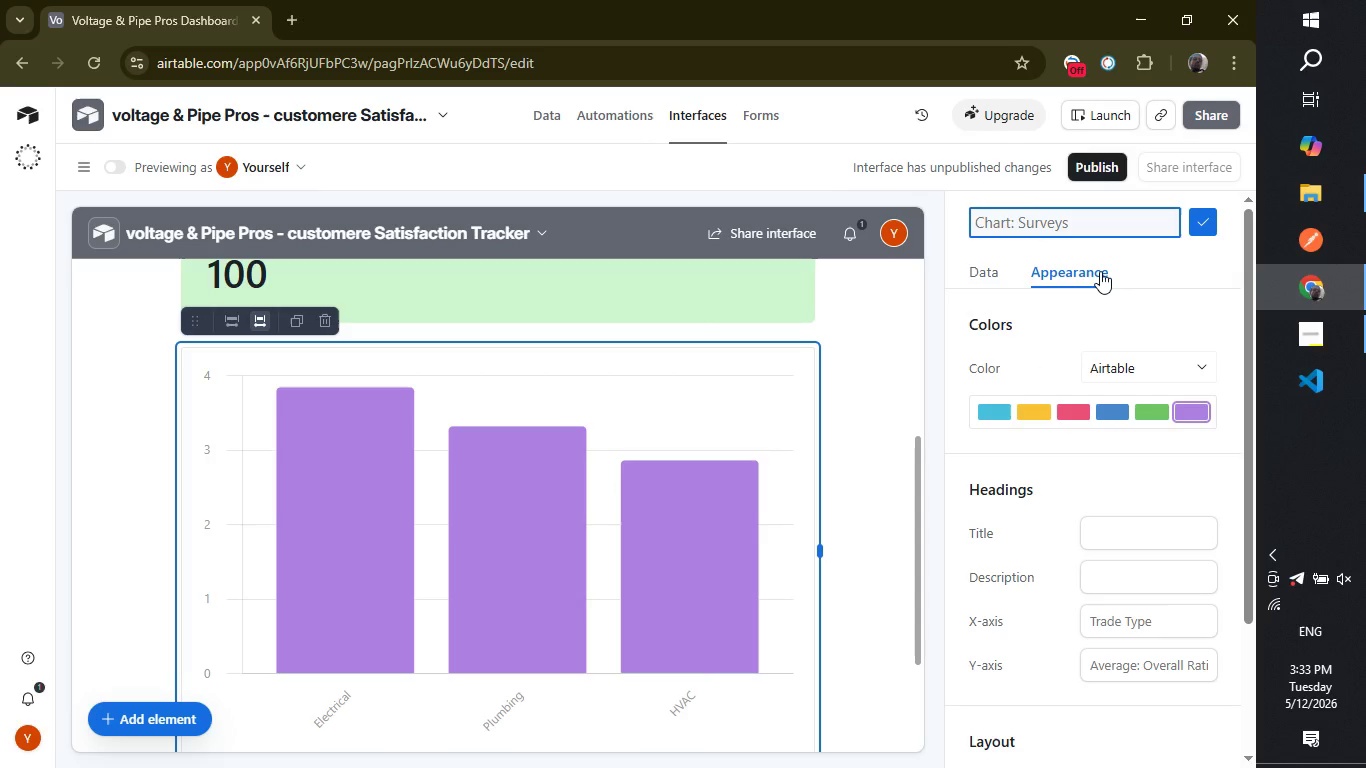 
type(RAtin)
key(Backspace)
key(Backspace)
key(Backspace)
key(Backspace)
type(ating by Trade Type)
 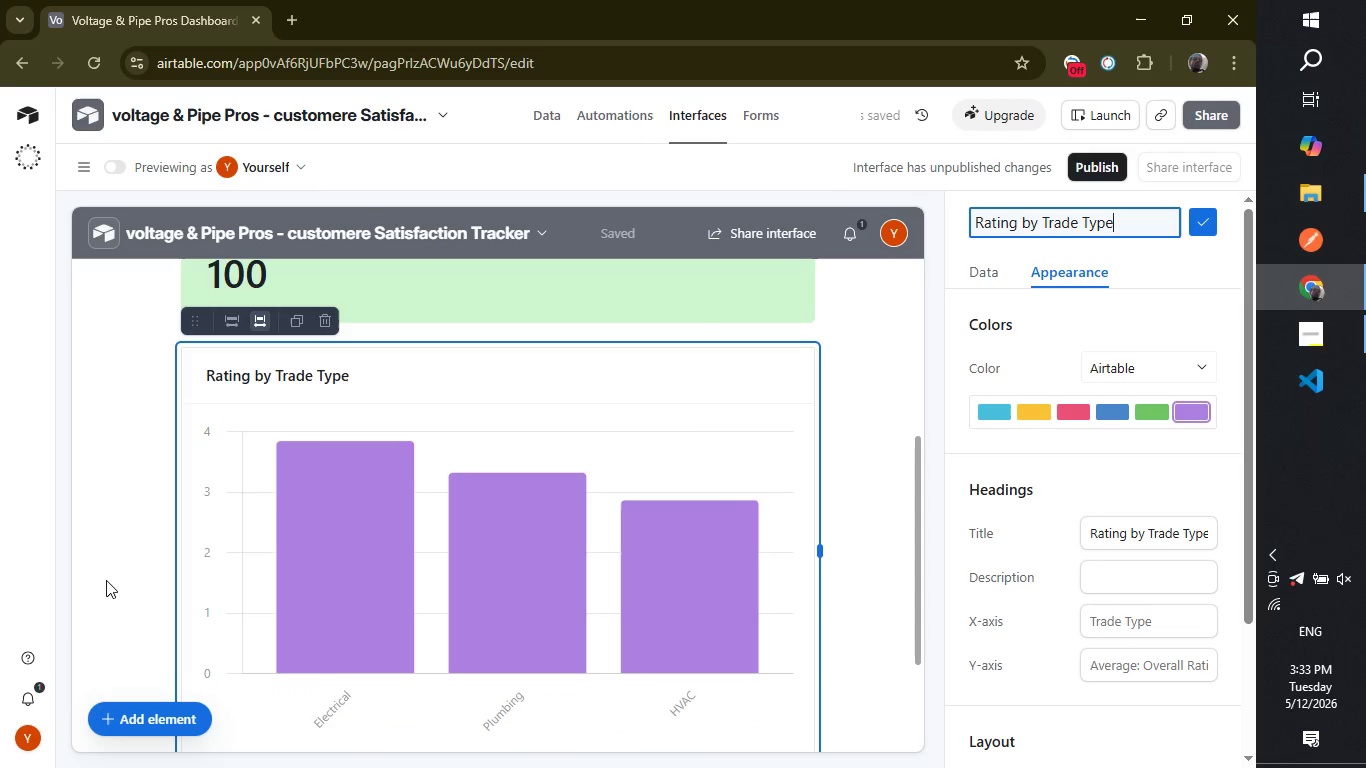 
left_click([130, 501])
 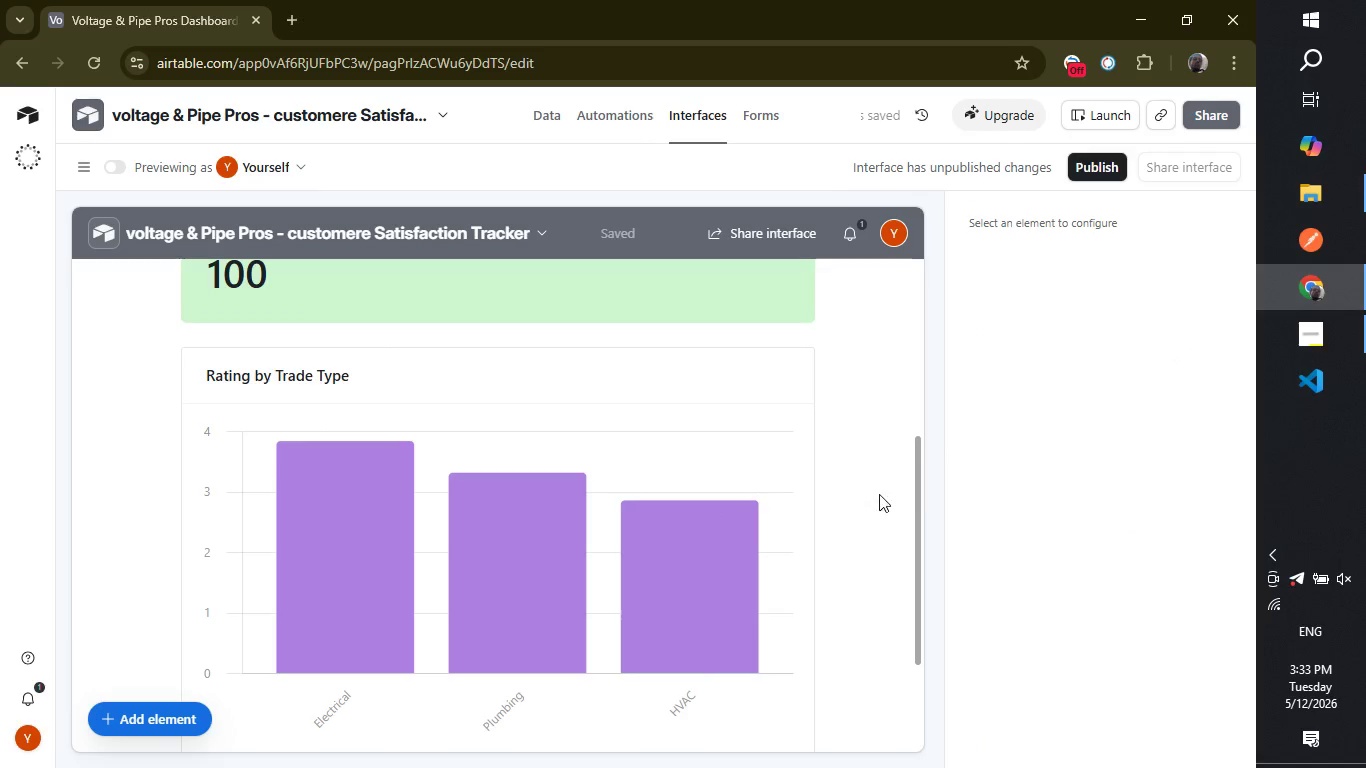 
left_click_drag(start_coordinate=[915, 497], to_coordinate=[925, 673])
 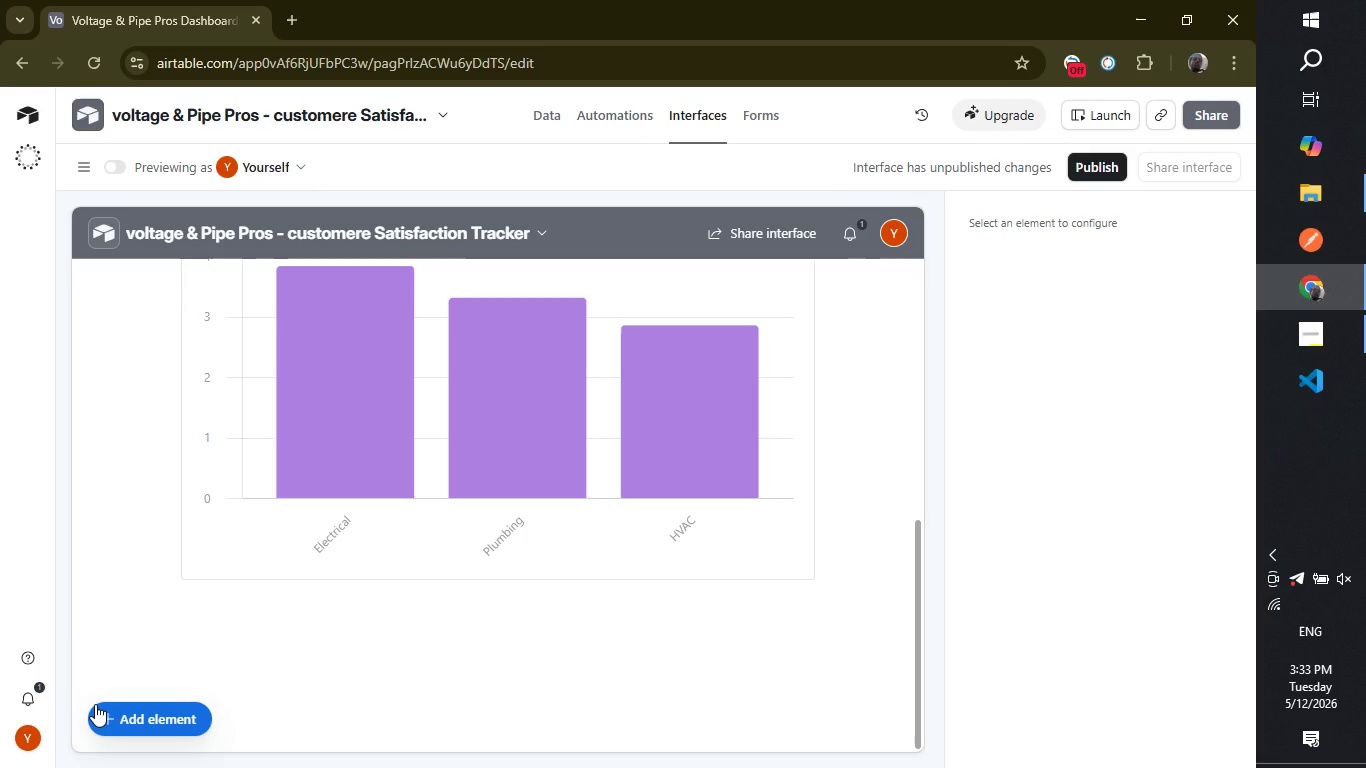 
wait(19.03)
 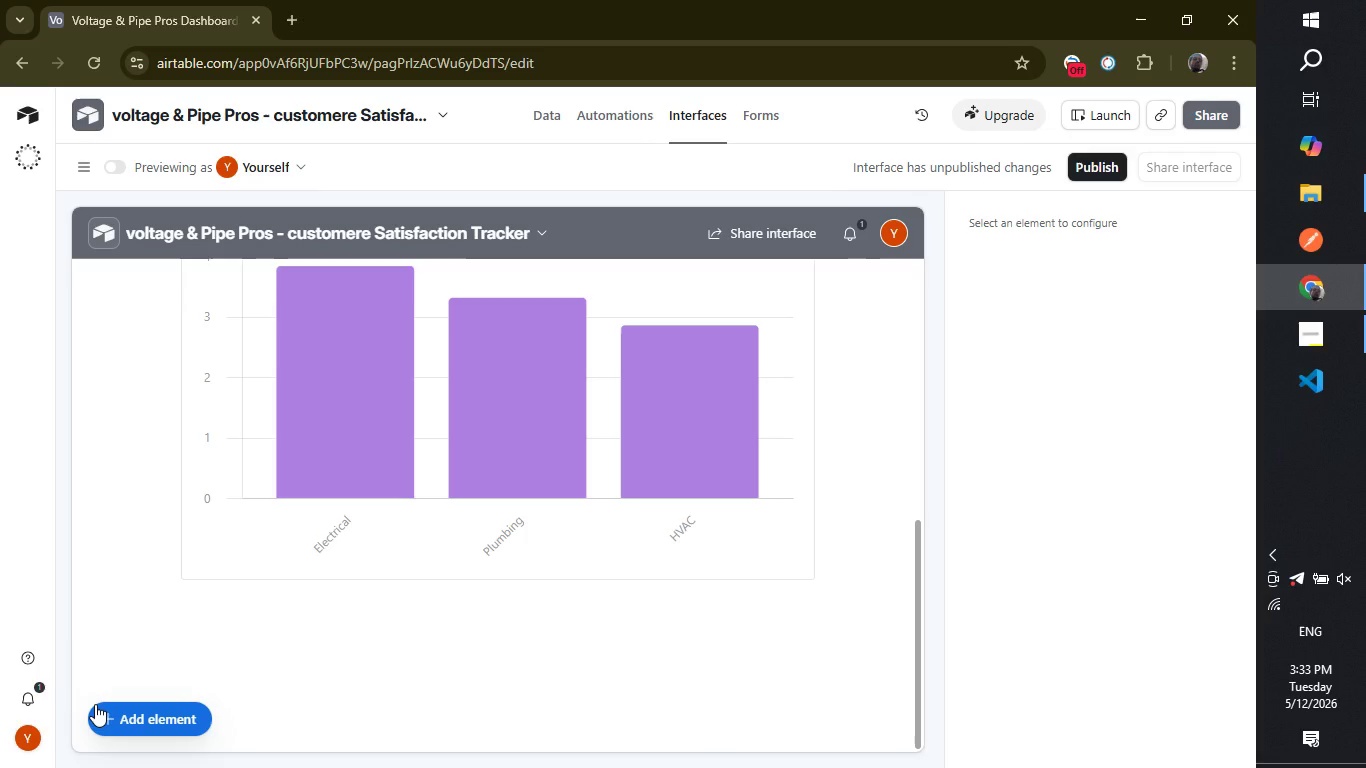 
left_click([144, 722])
 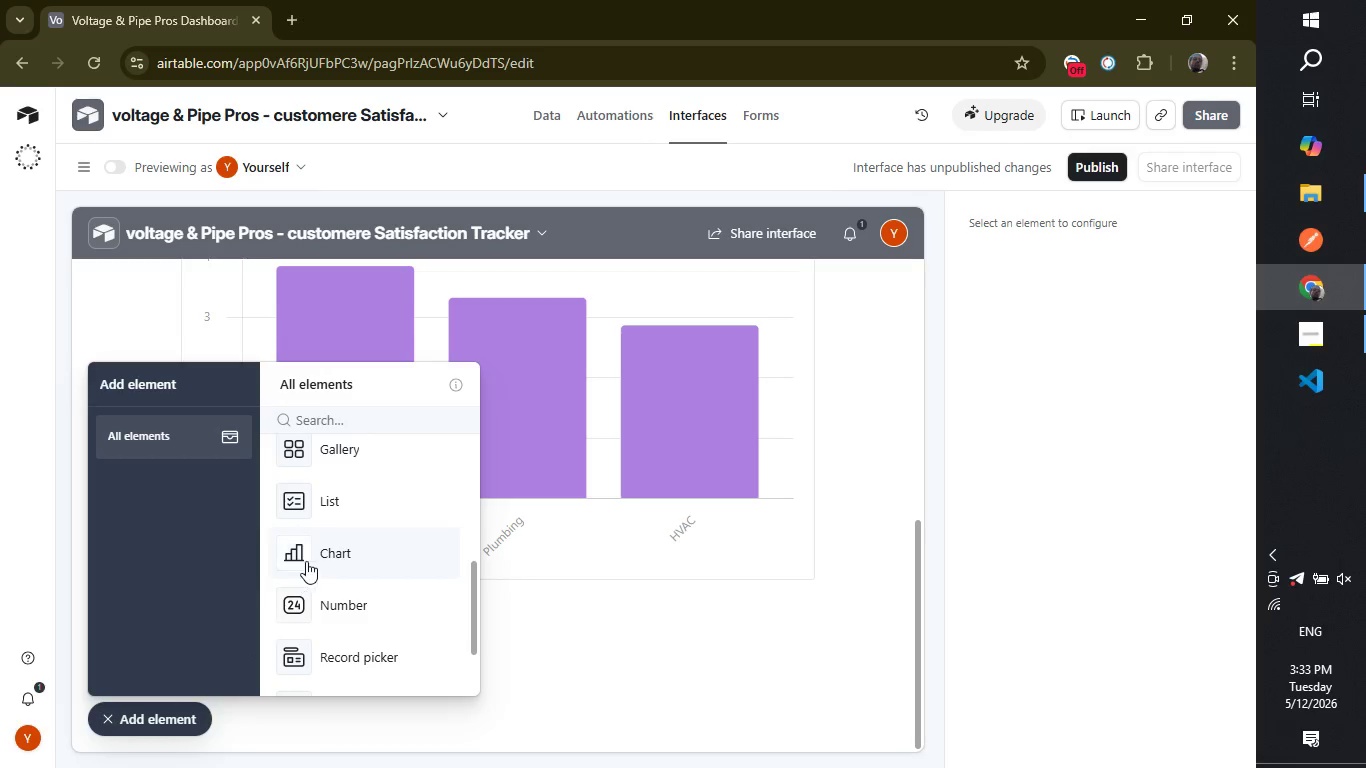 
left_click([315, 555])
 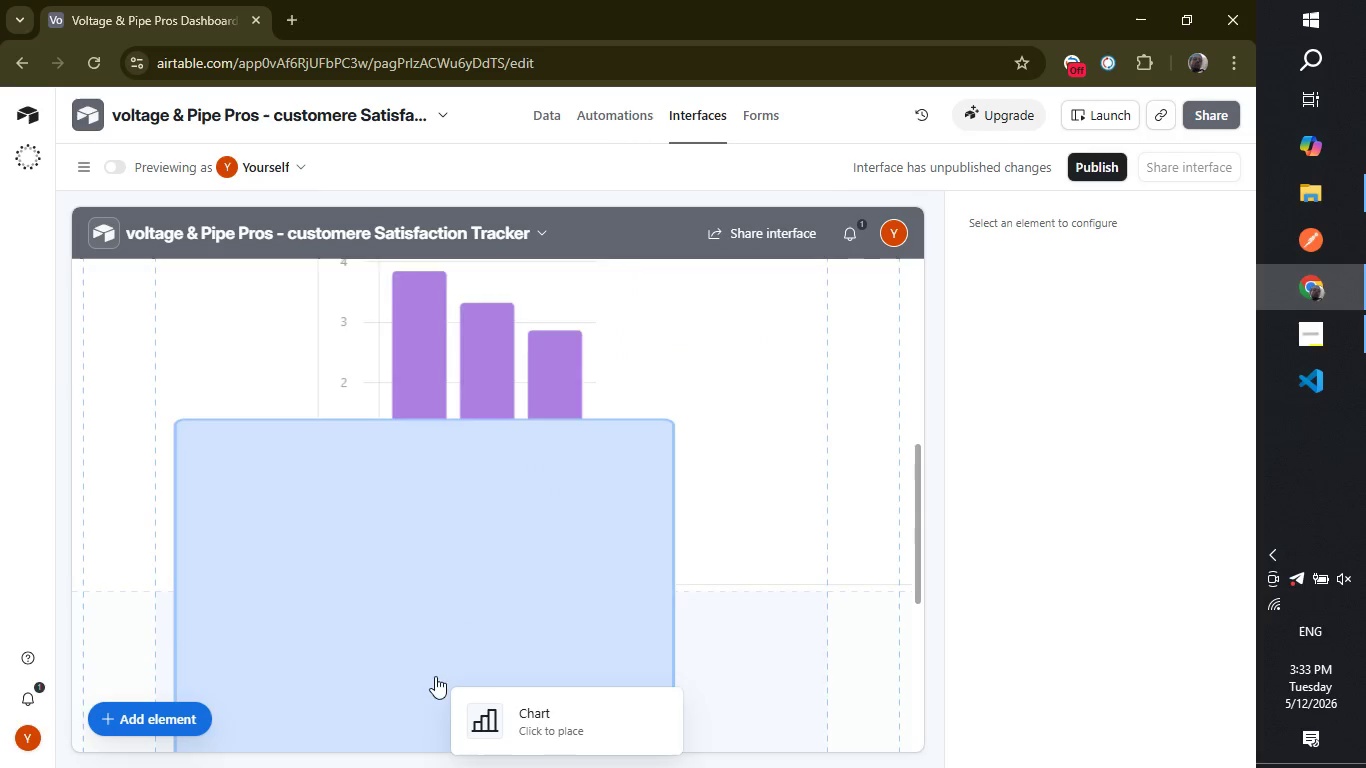 
left_click([436, 719])
 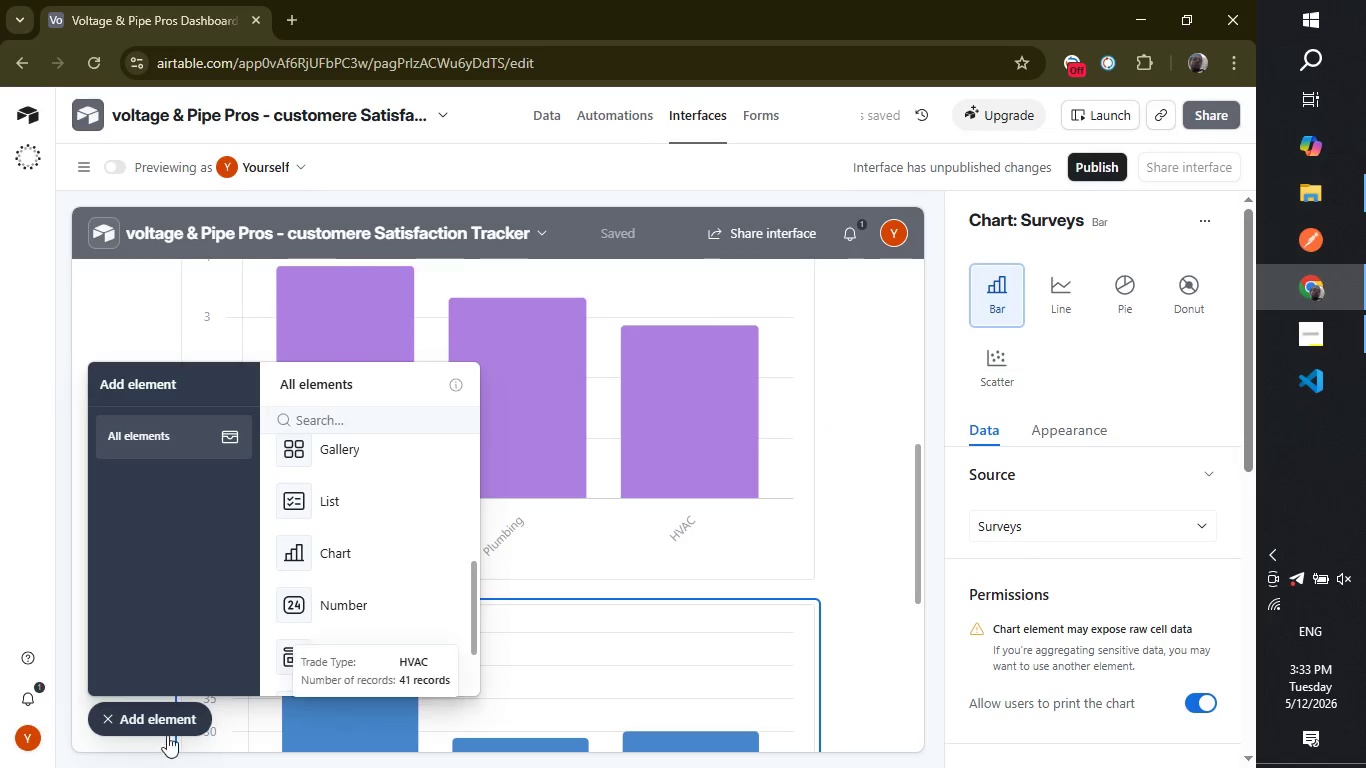 
left_click([136, 725])
 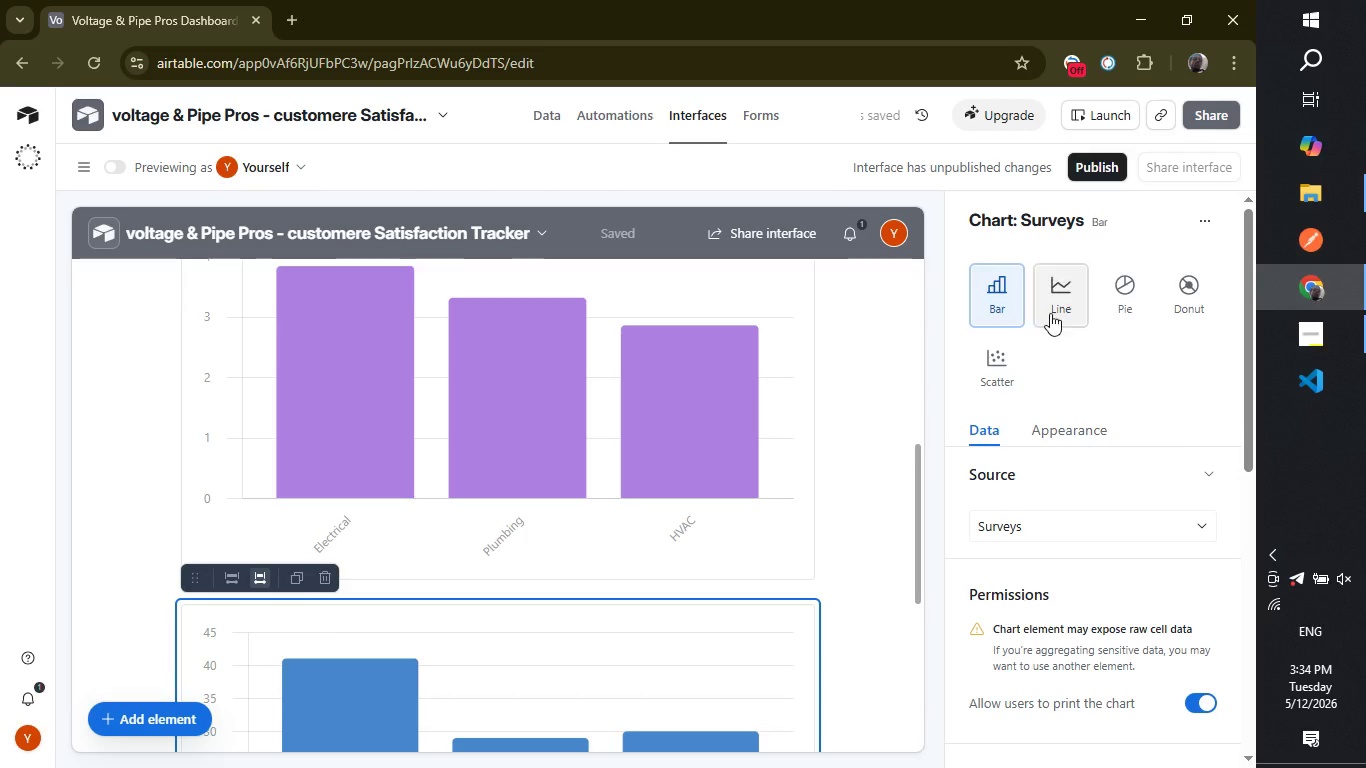 
left_click([1050, 313])
 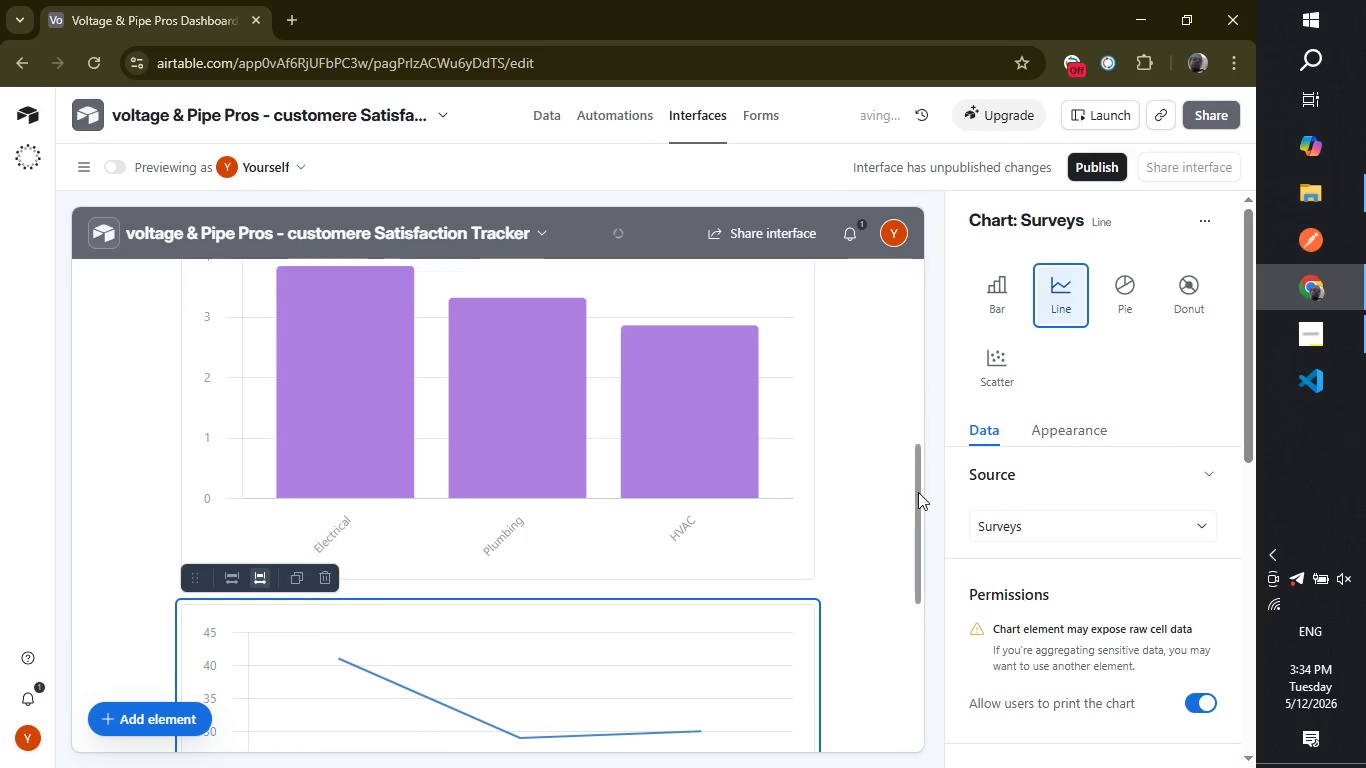 
left_click_drag(start_coordinate=[918, 492], to_coordinate=[913, 566])
 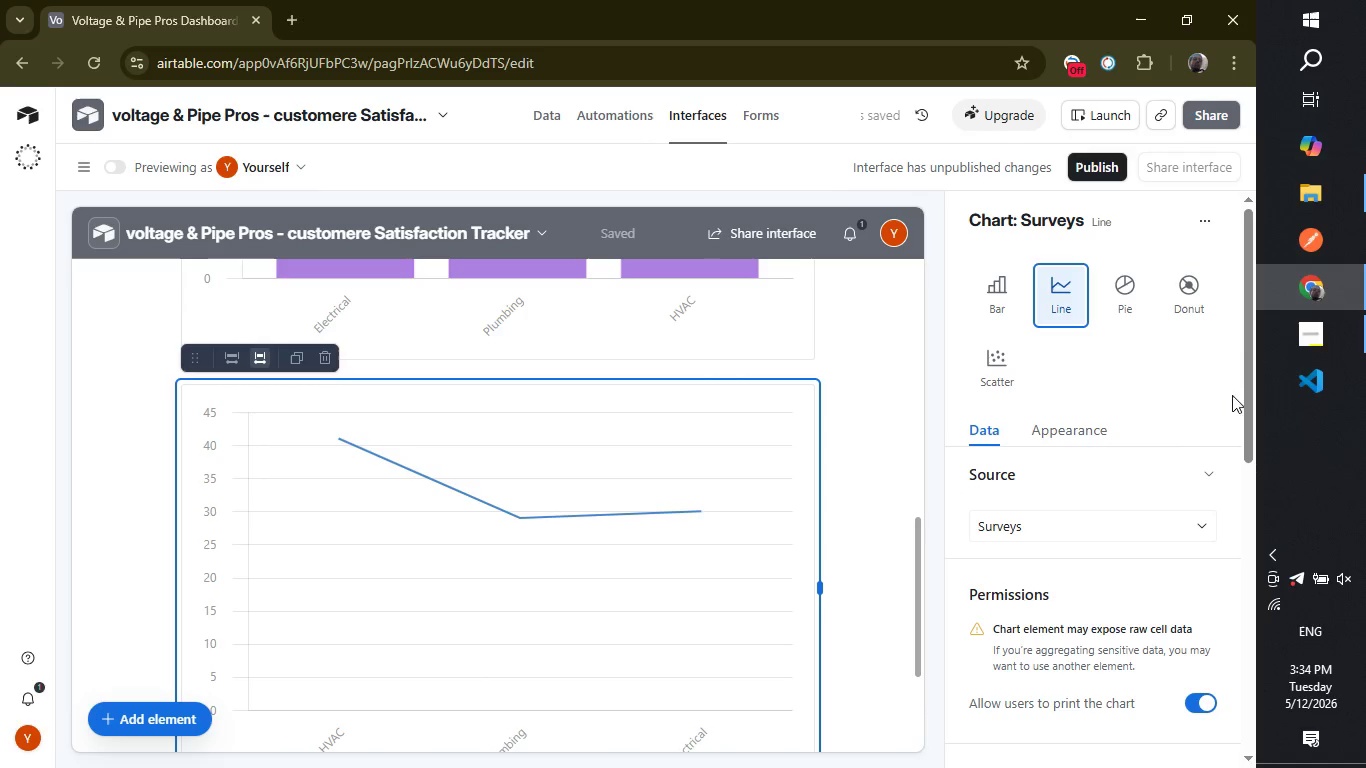 
left_click_drag(start_coordinate=[1247, 389], to_coordinate=[1258, 574])
 